 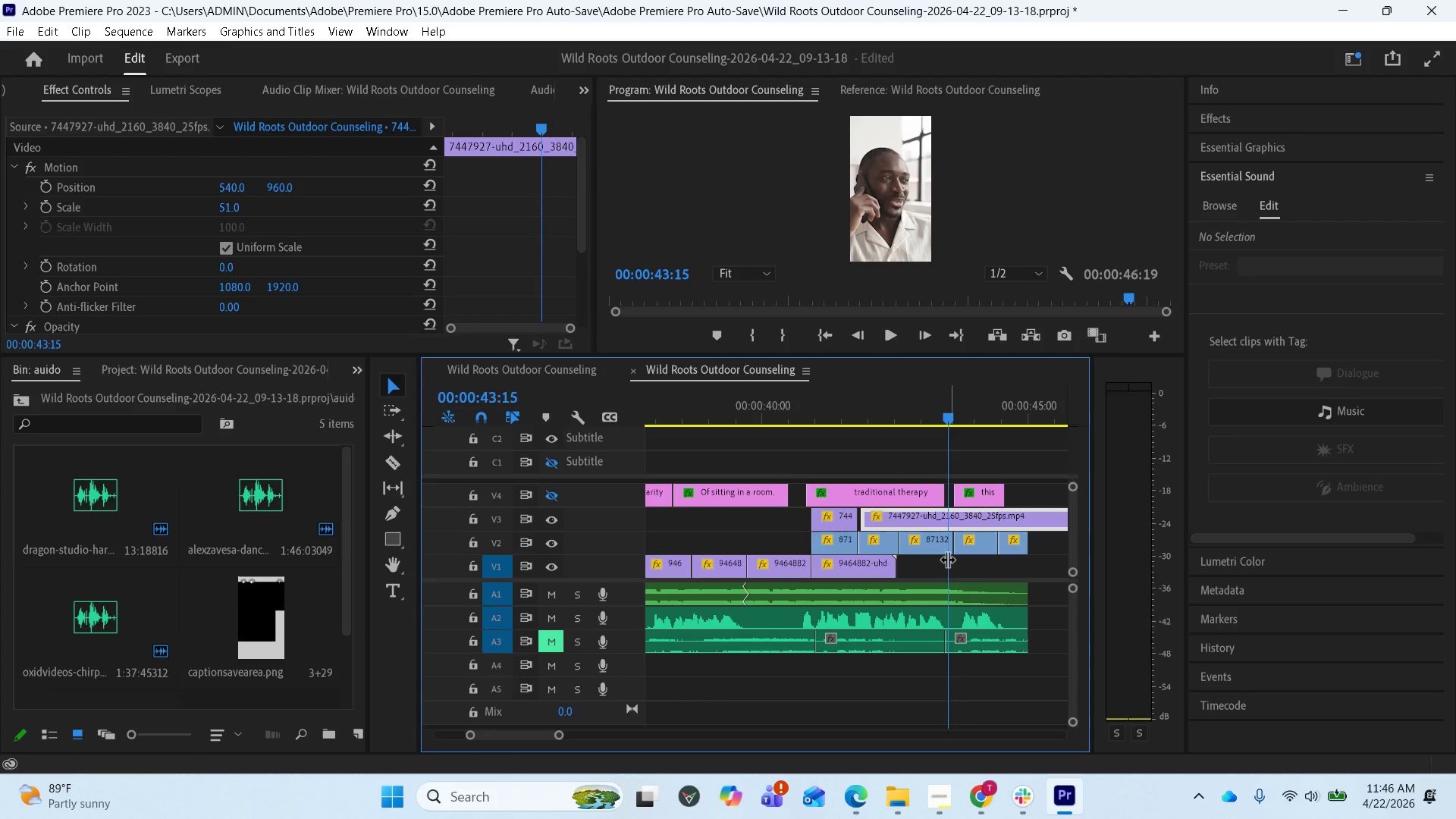 
left_click_drag(start_coordinate=[940, 414], to_coordinate=[856, 420])
 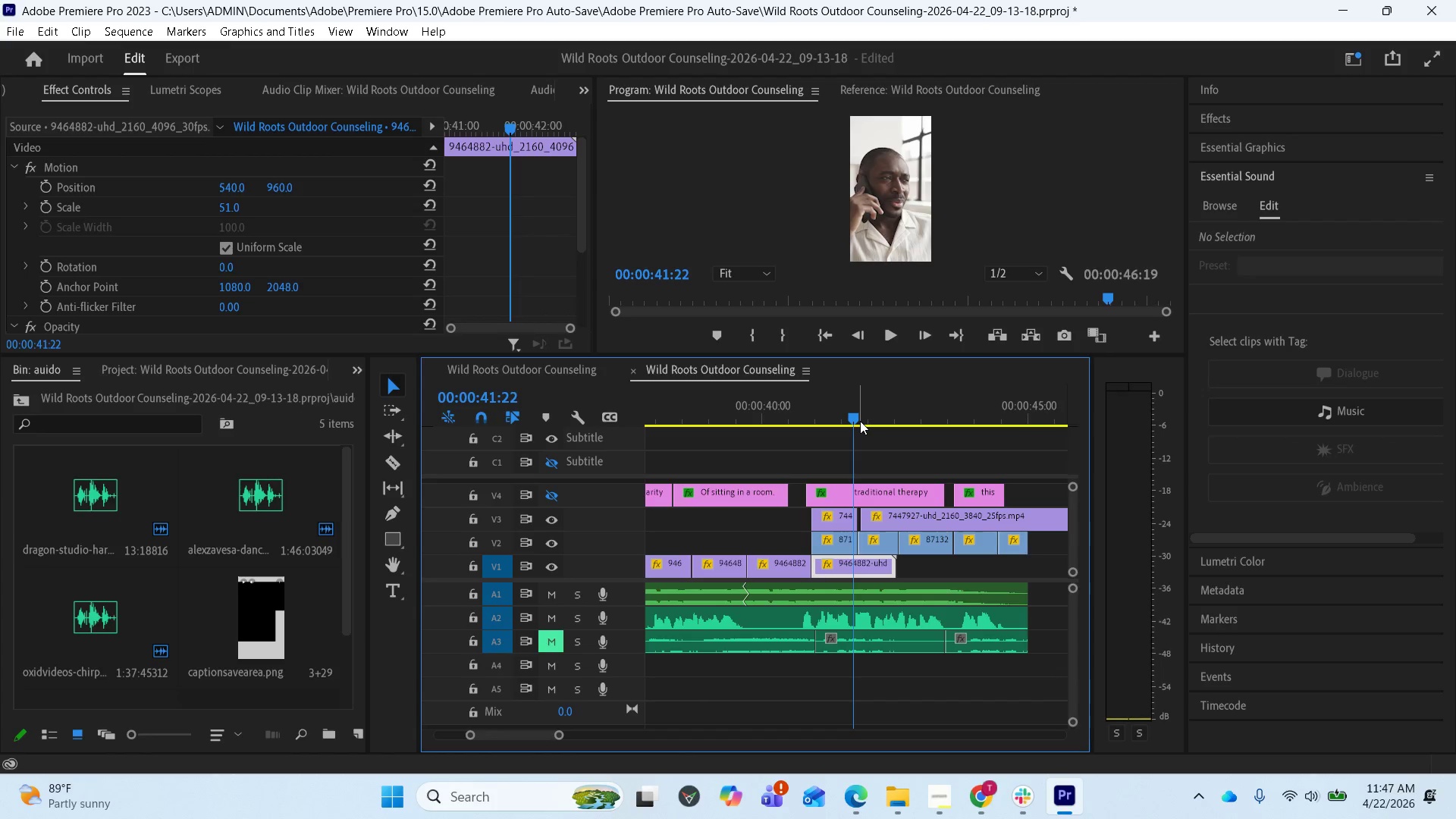 
wait(32.47)
 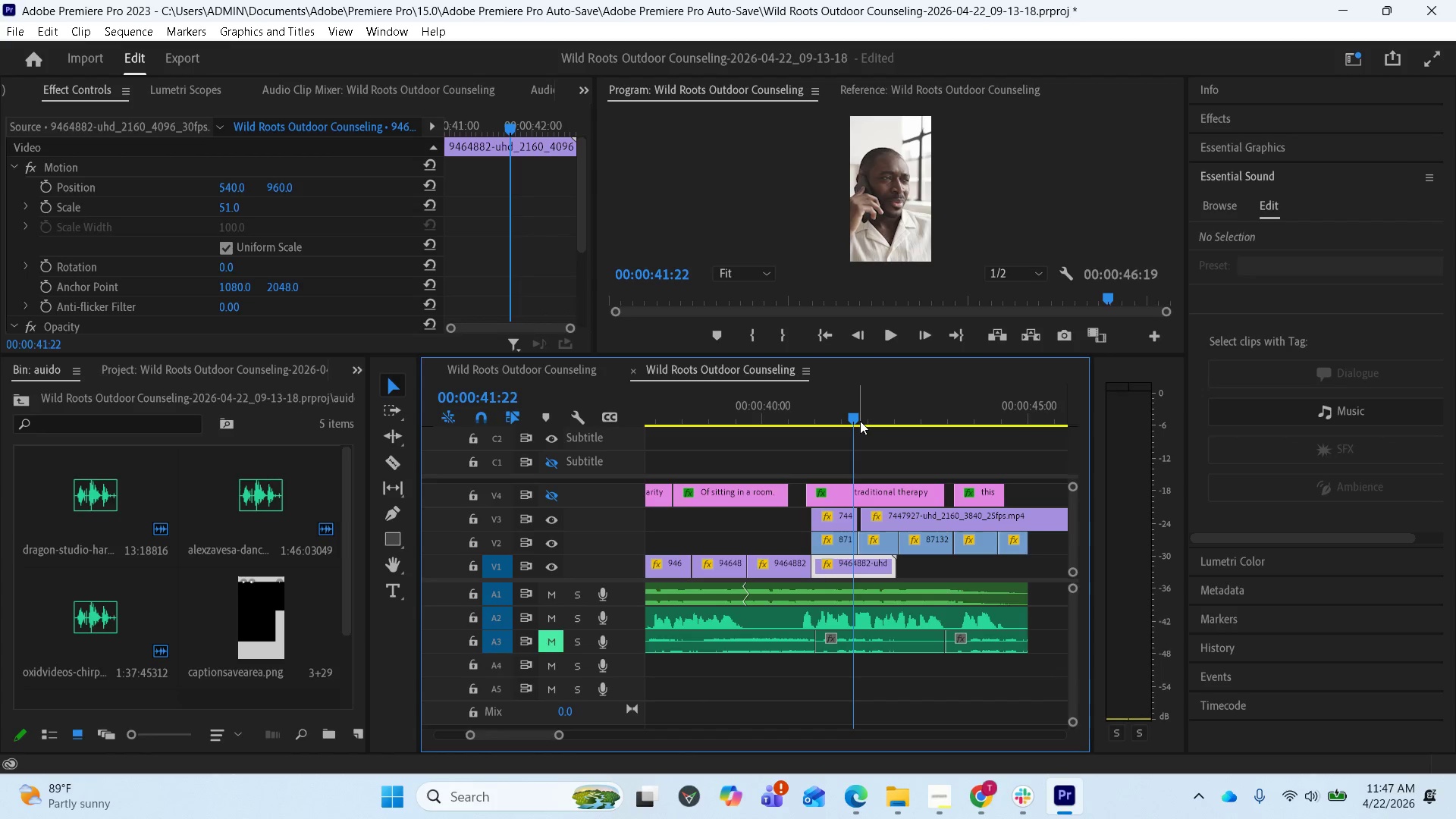 
key(Space)
 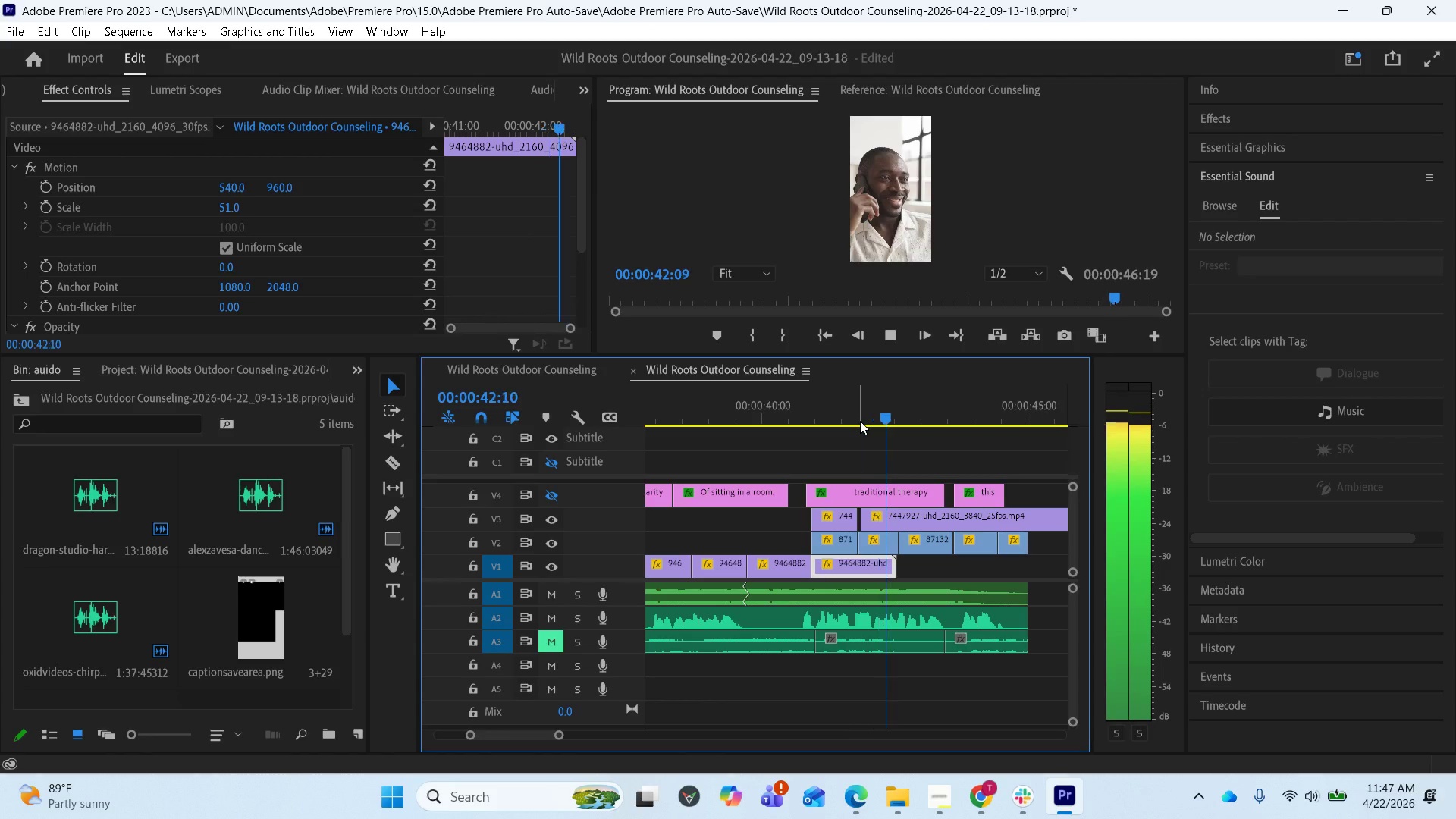 
key(Space)
 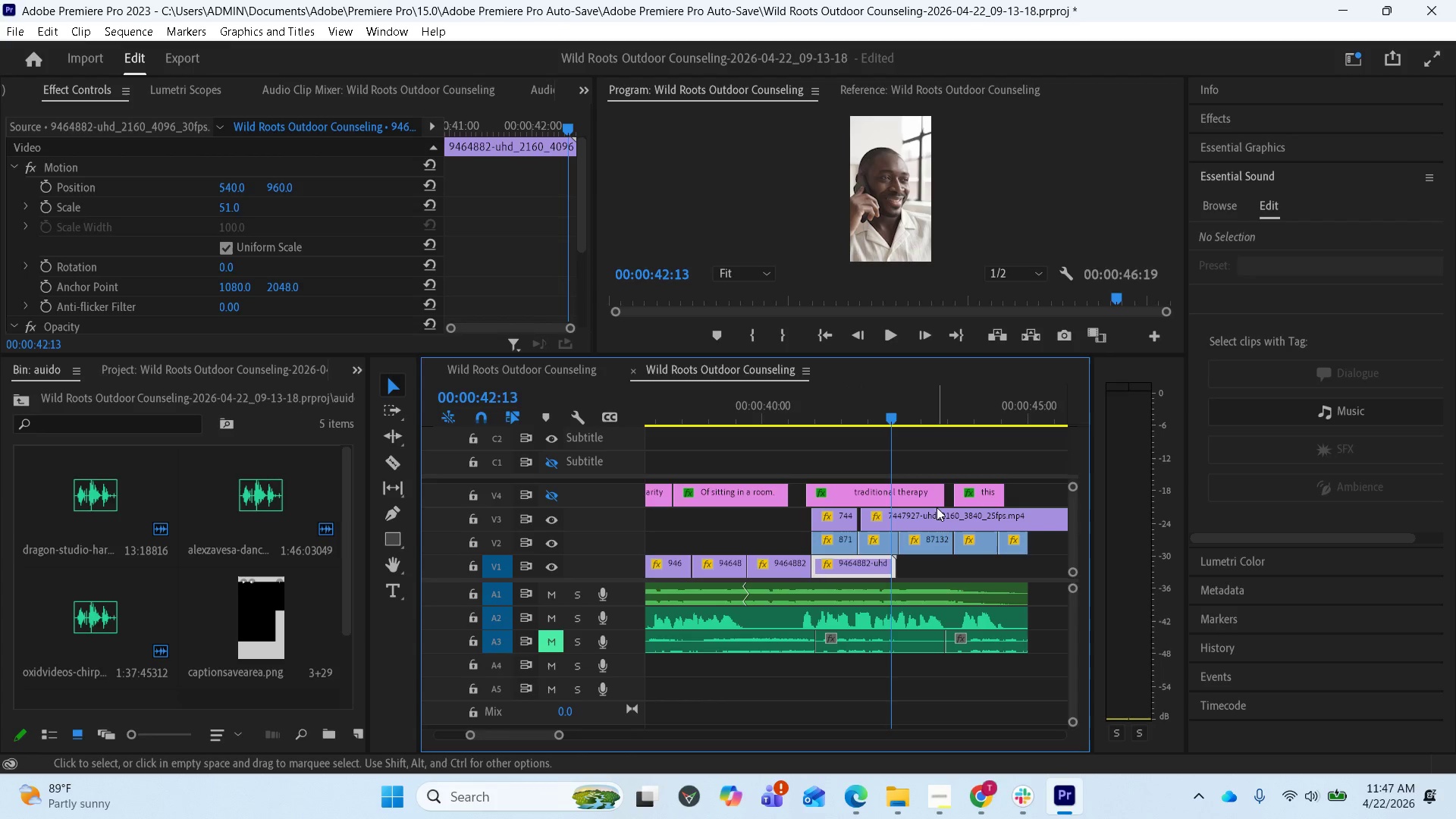 
left_click_drag(start_coordinate=[929, 519], to_coordinate=[979, 520])
 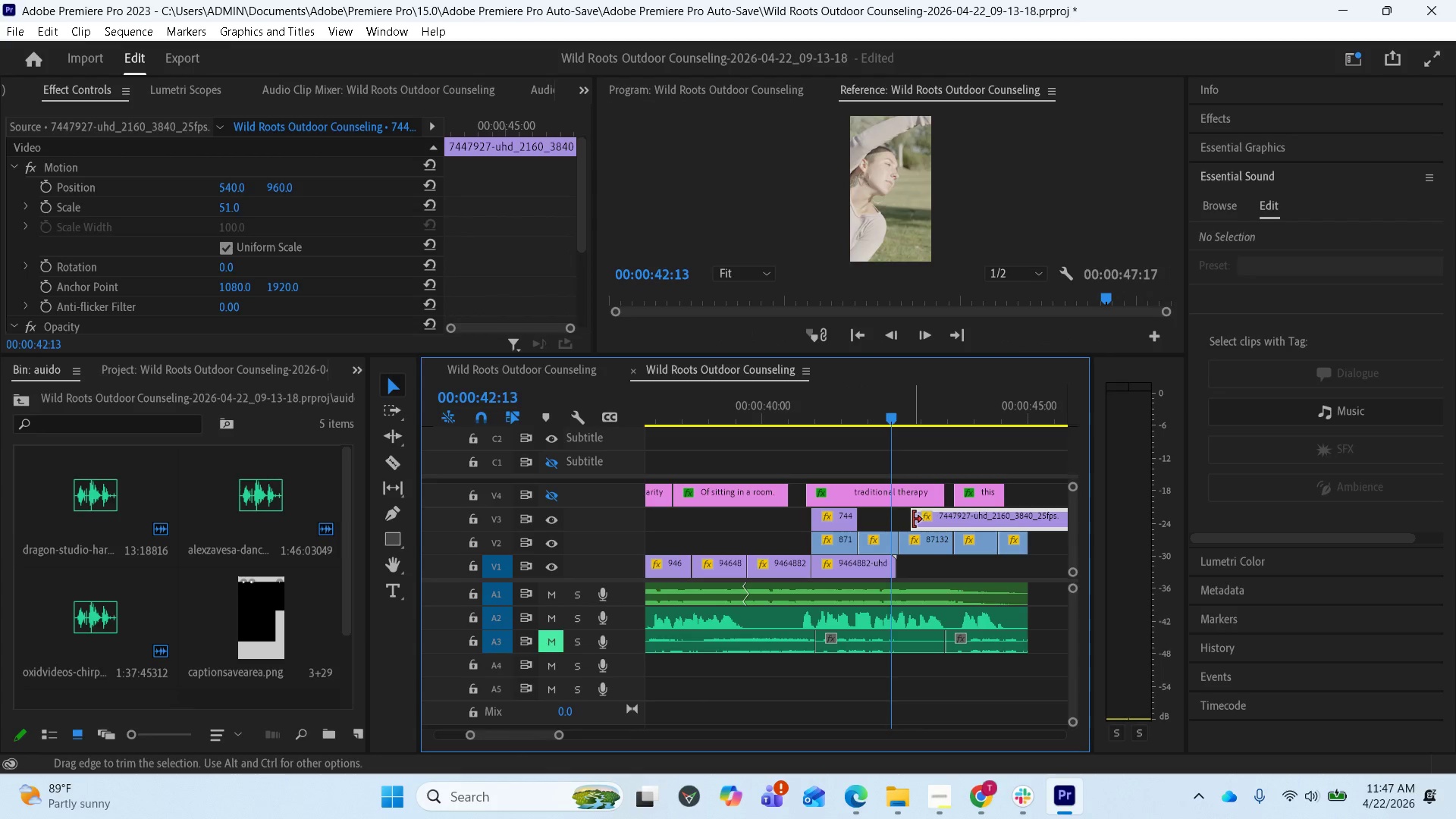 
left_click_drag(start_coordinate=[913, 519], to_coordinate=[890, 519])
 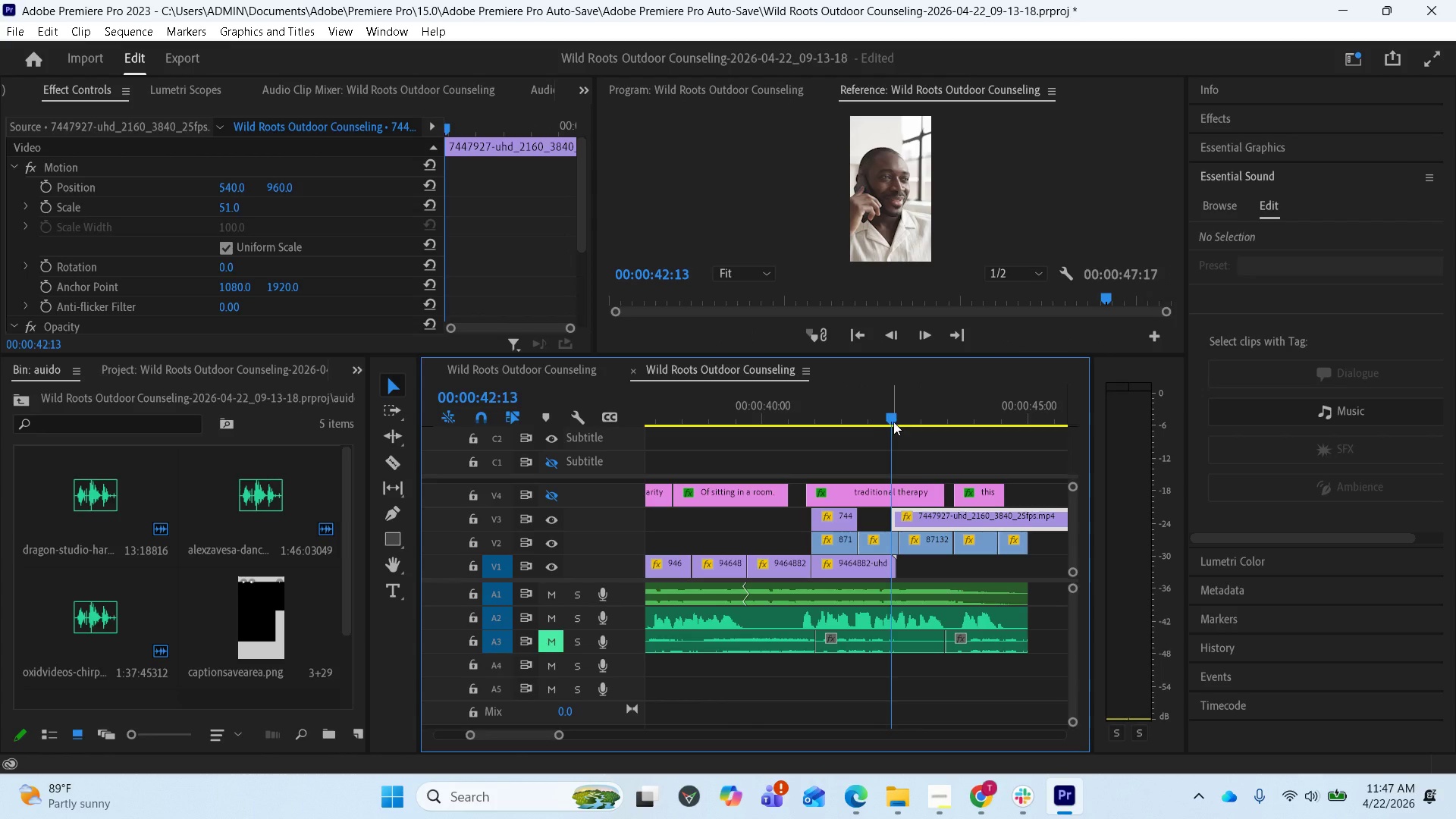 
left_click_drag(start_coordinate=[893, 422], to_coordinate=[917, 418])
 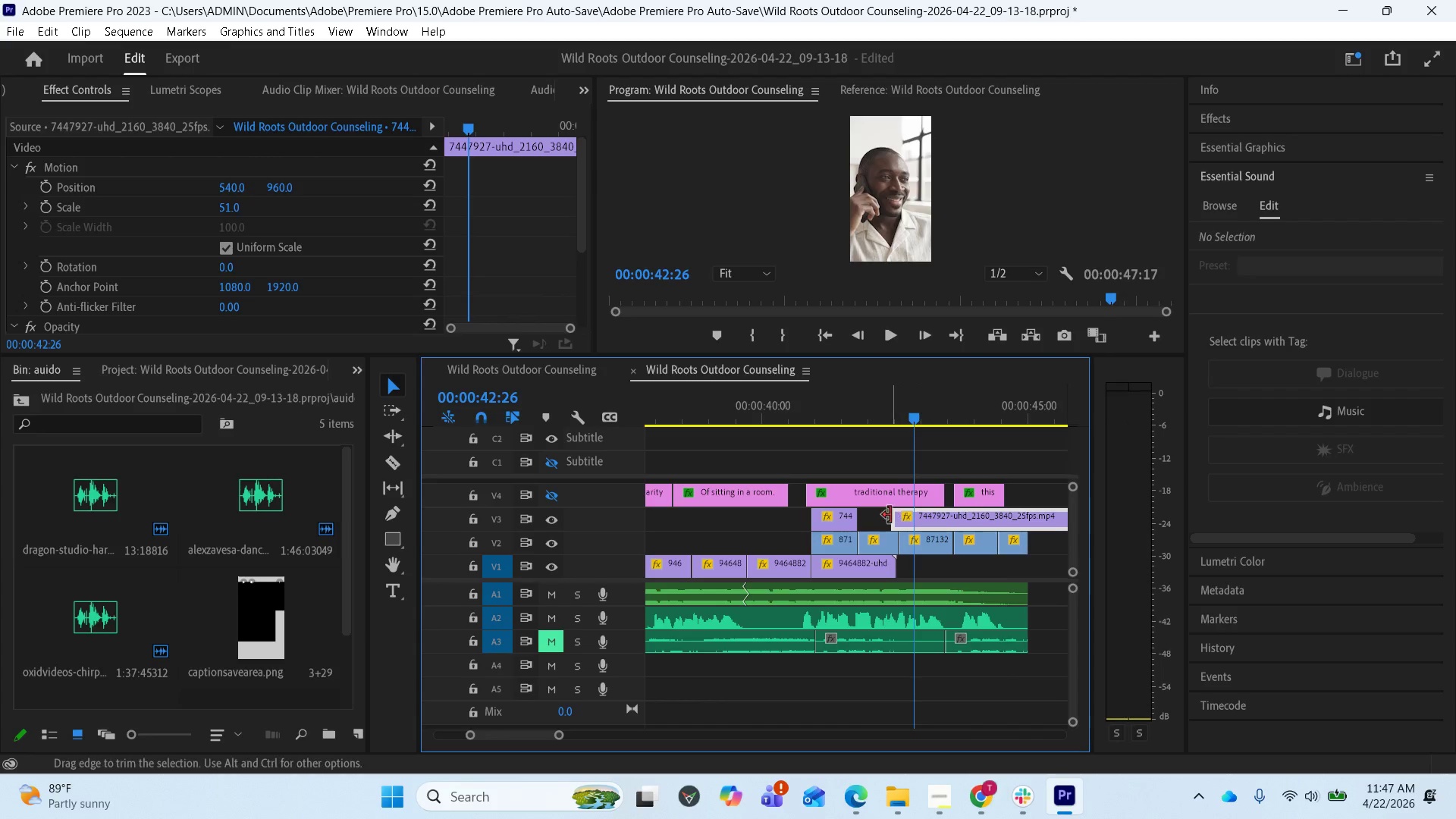 
left_click_drag(start_coordinate=[890, 515], to_coordinate=[877, 515])
 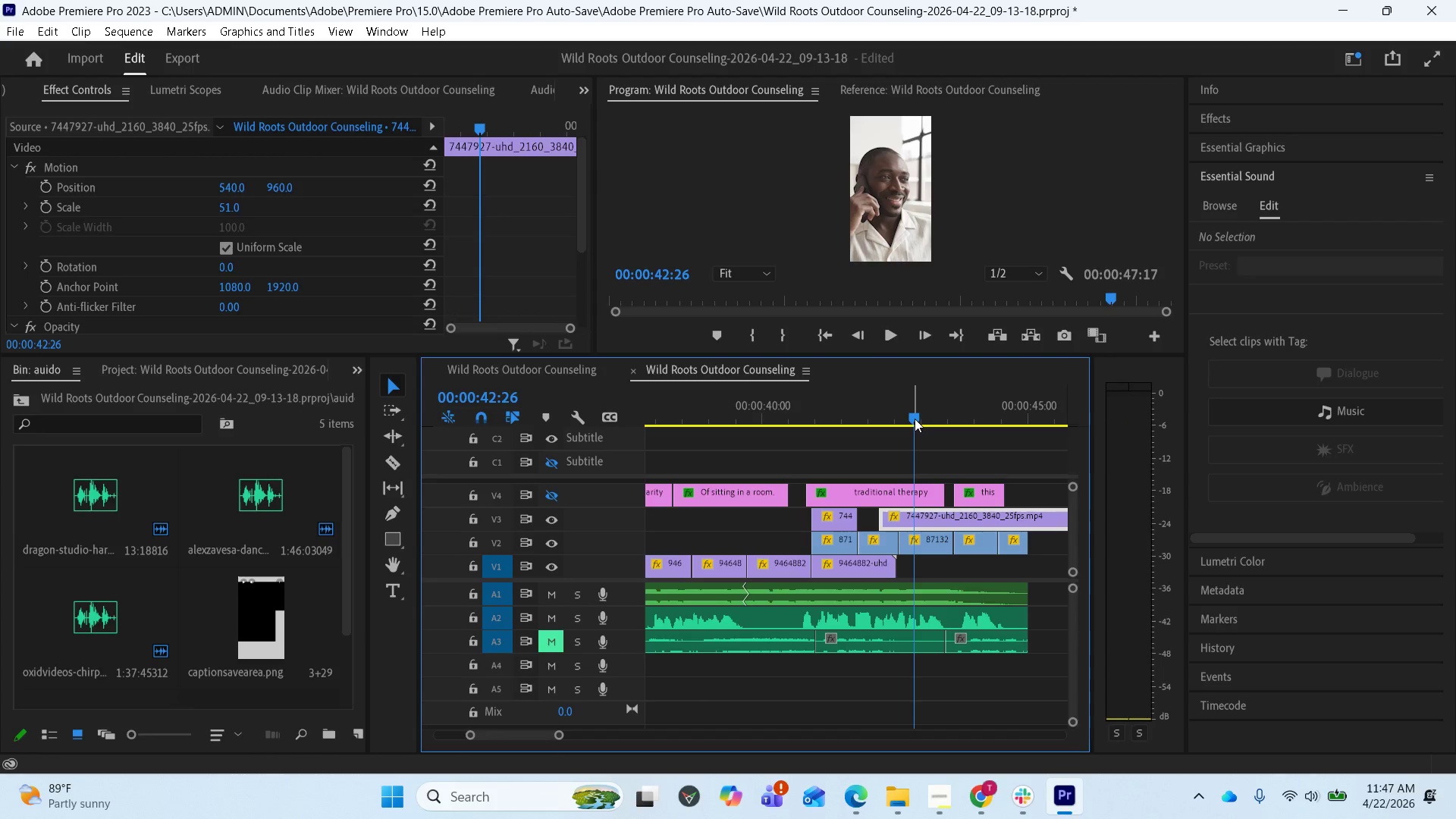 
left_click_drag(start_coordinate=[915, 419], to_coordinate=[871, 415])
 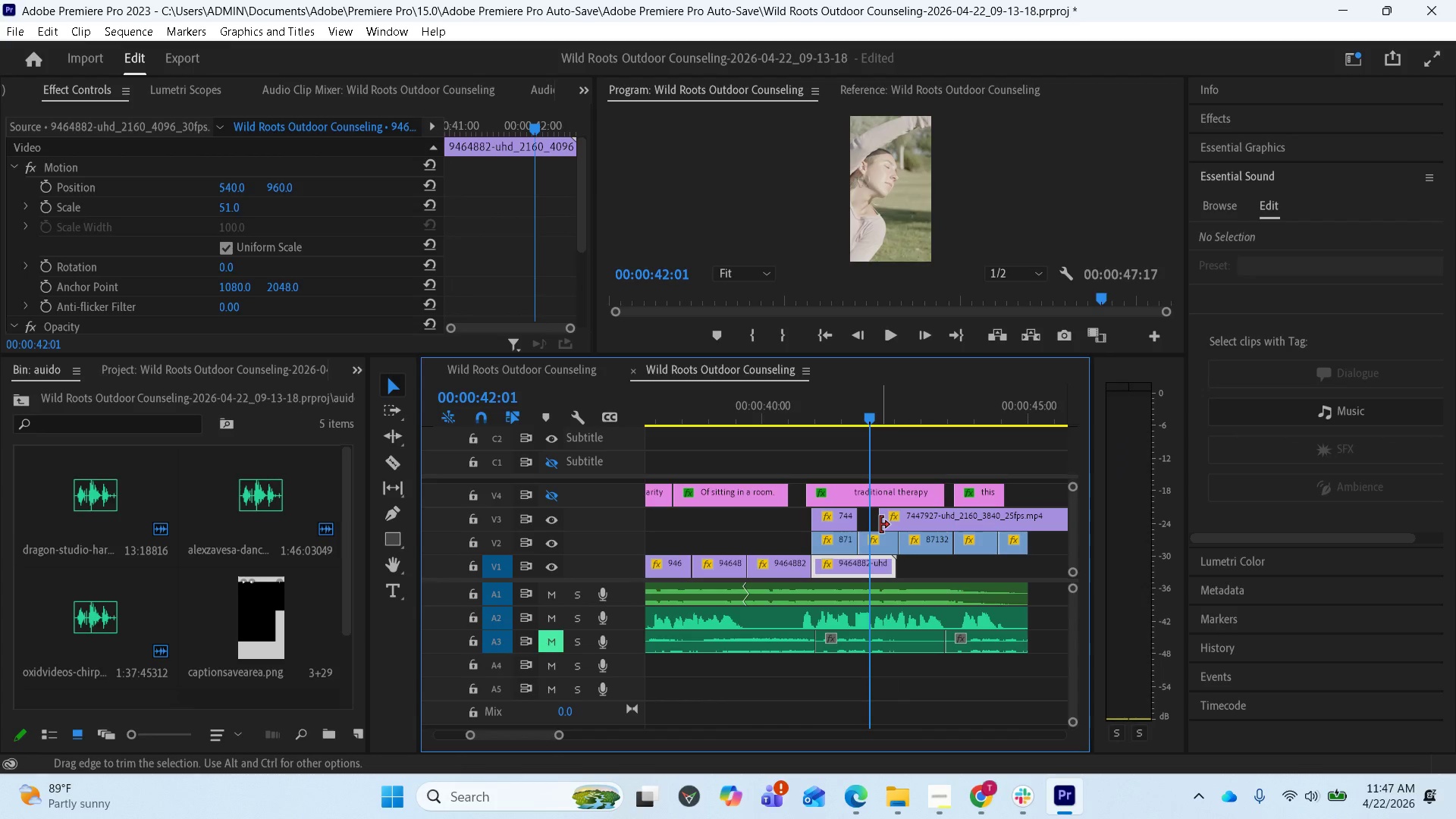 
left_click_drag(start_coordinate=[880, 525], to_coordinate=[874, 525])
 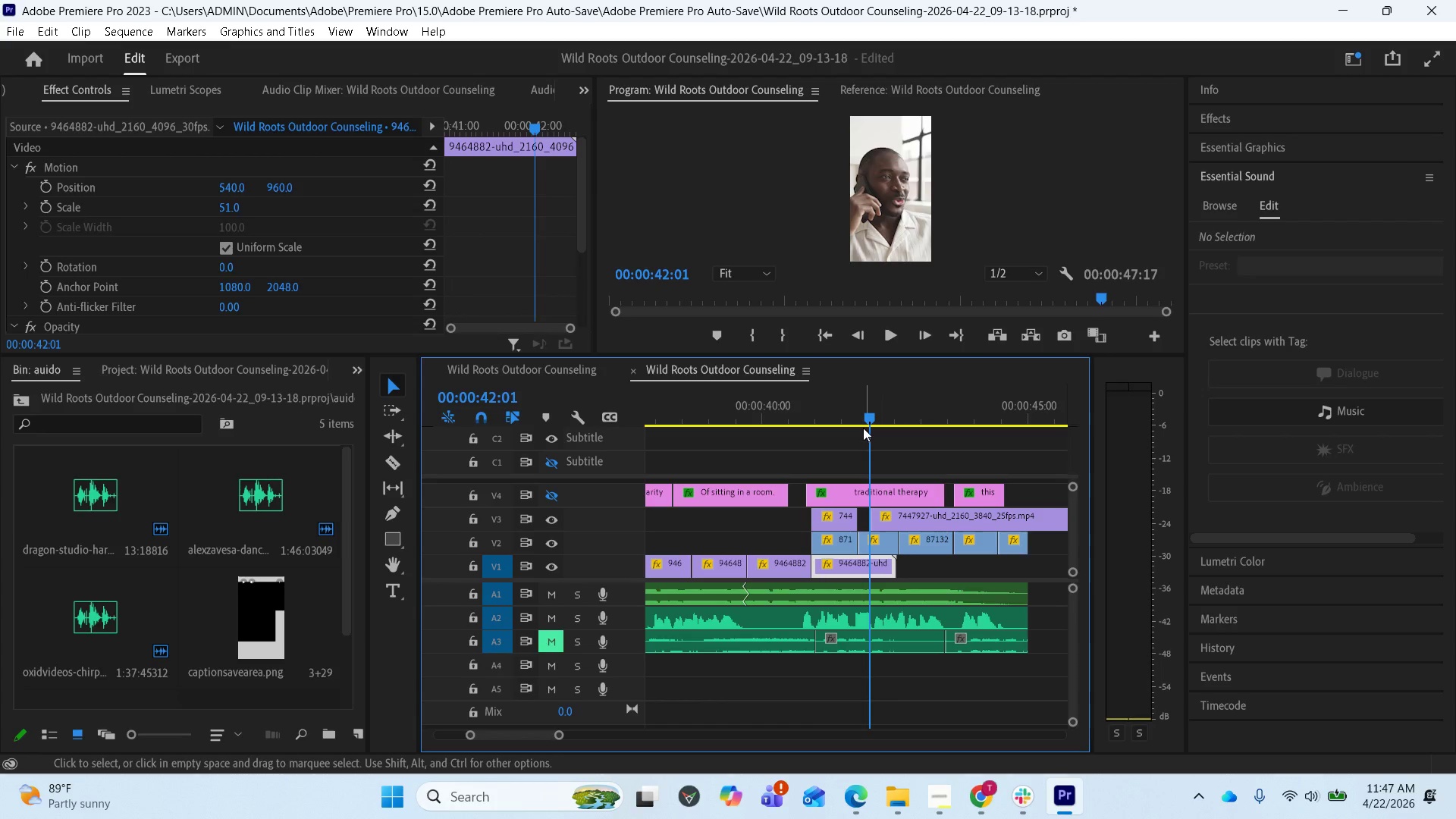 
left_click_drag(start_coordinate=[866, 414], to_coordinate=[990, 407])
 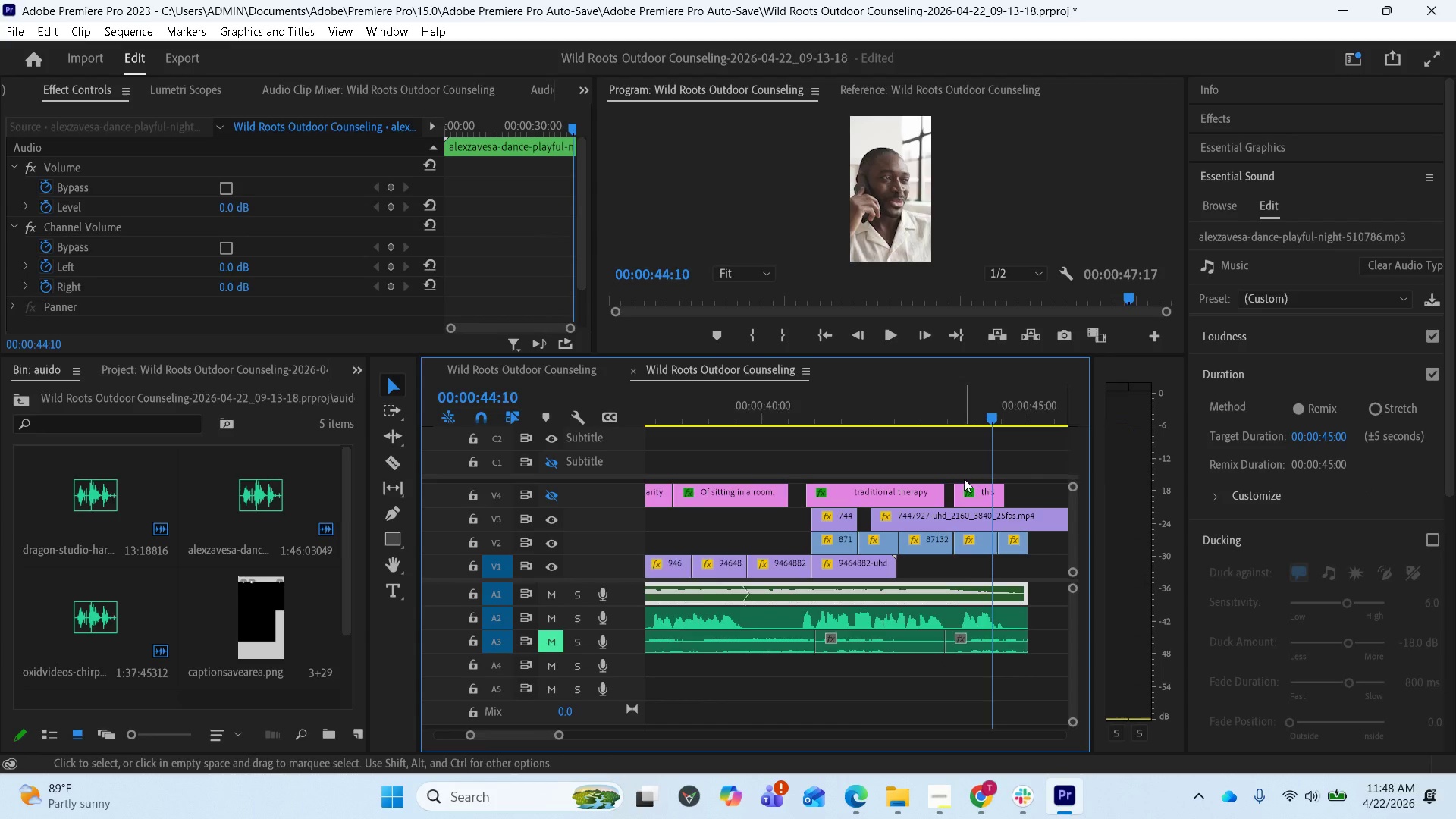 
scroll: coordinate [953, 498], scroll_direction: down, amount: 3.0
 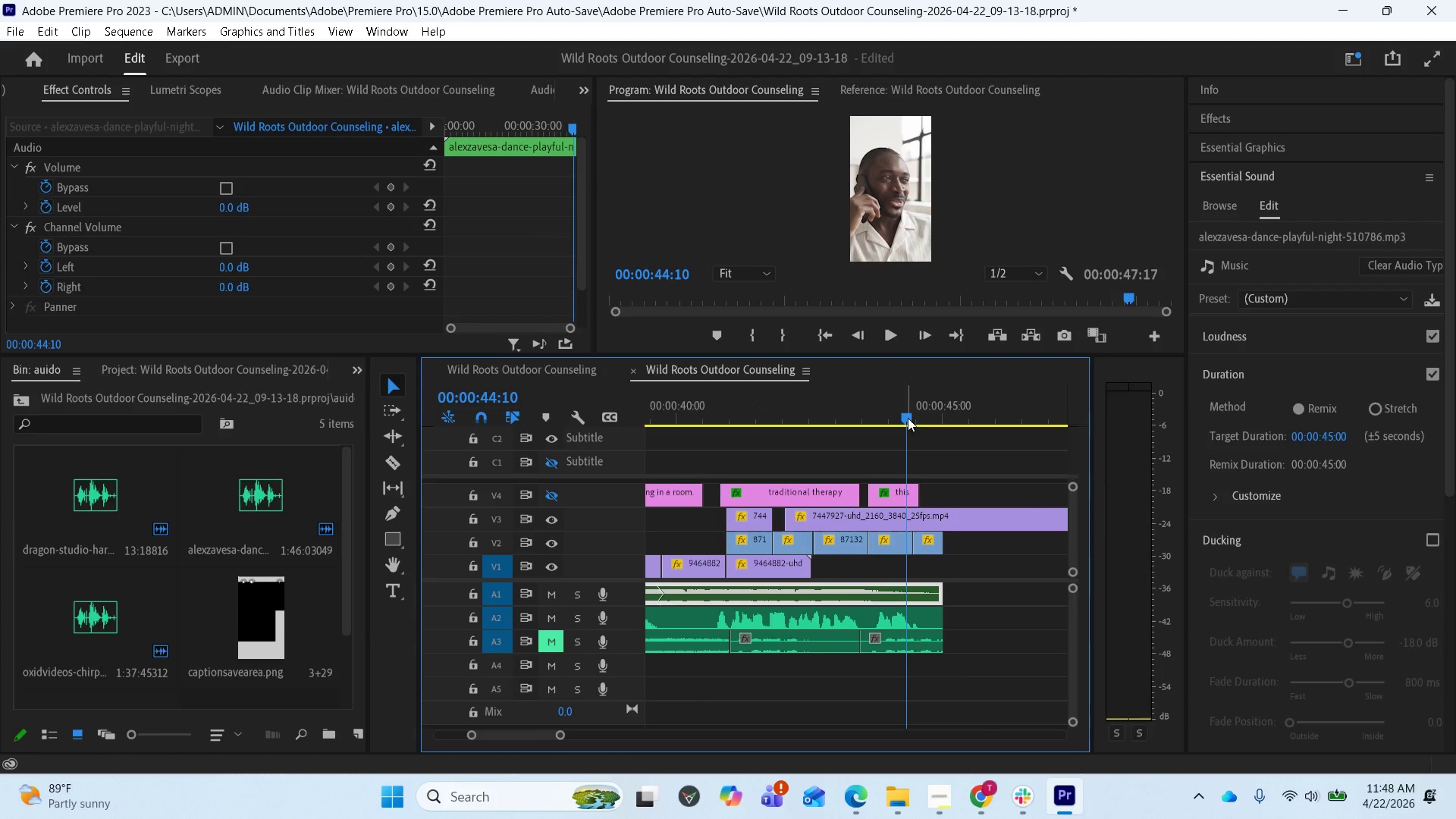 
left_click_drag(start_coordinate=[906, 414], to_coordinate=[1049, 412])
 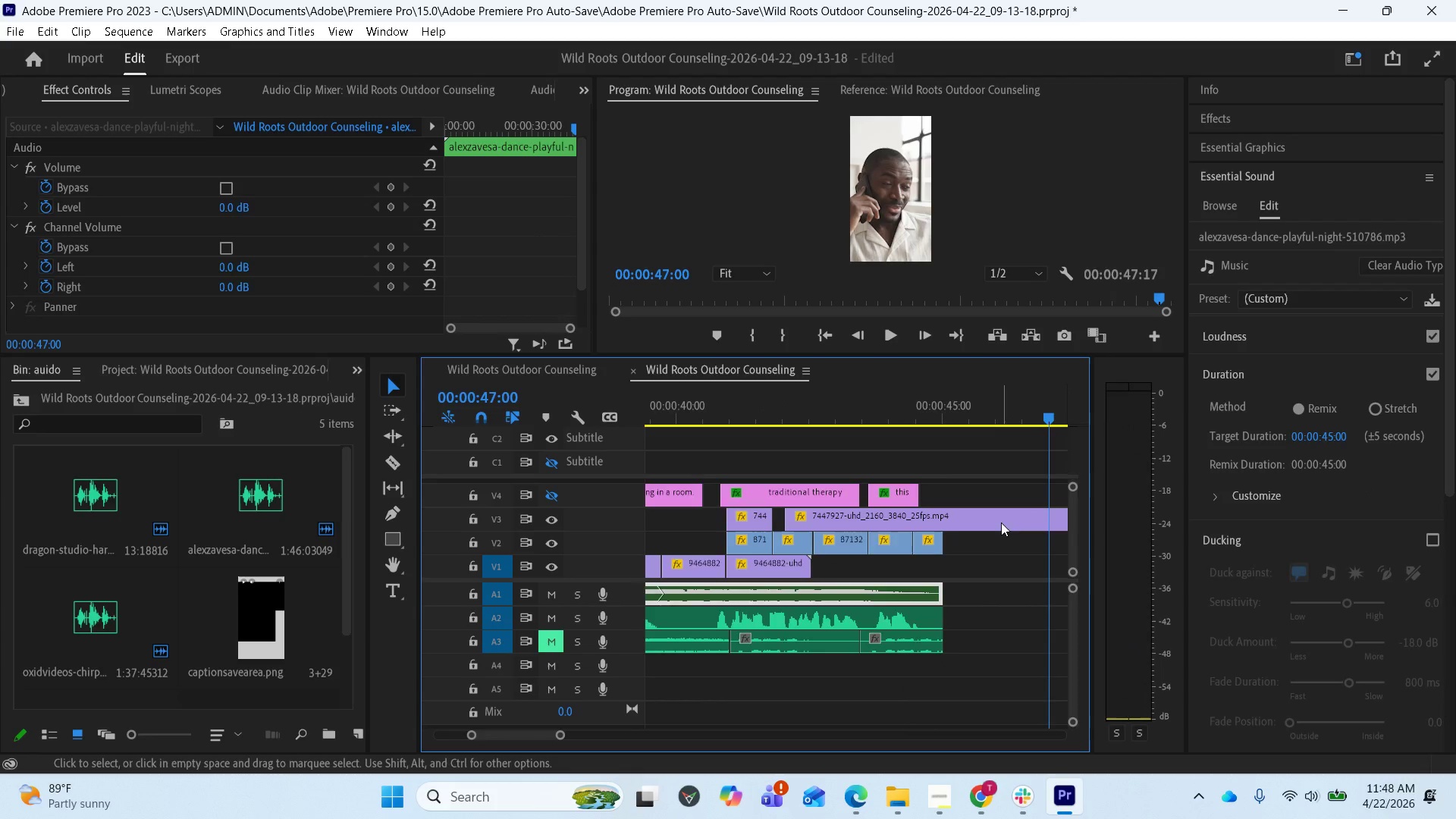 
scroll: coordinate [999, 533], scroll_direction: down, amount: 3.0
 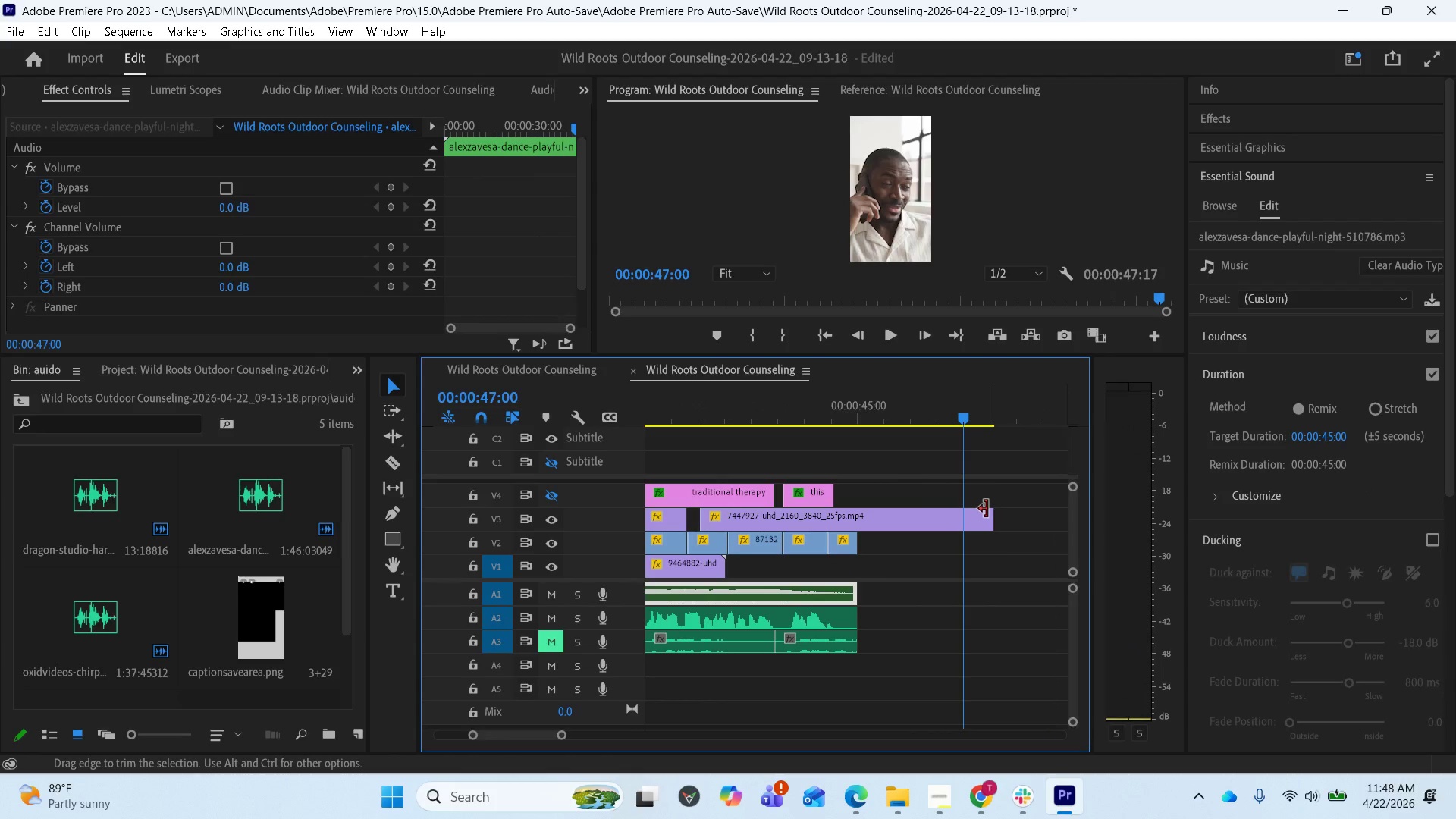 
left_click_drag(start_coordinate=[987, 509], to_coordinate=[1060, 525])
 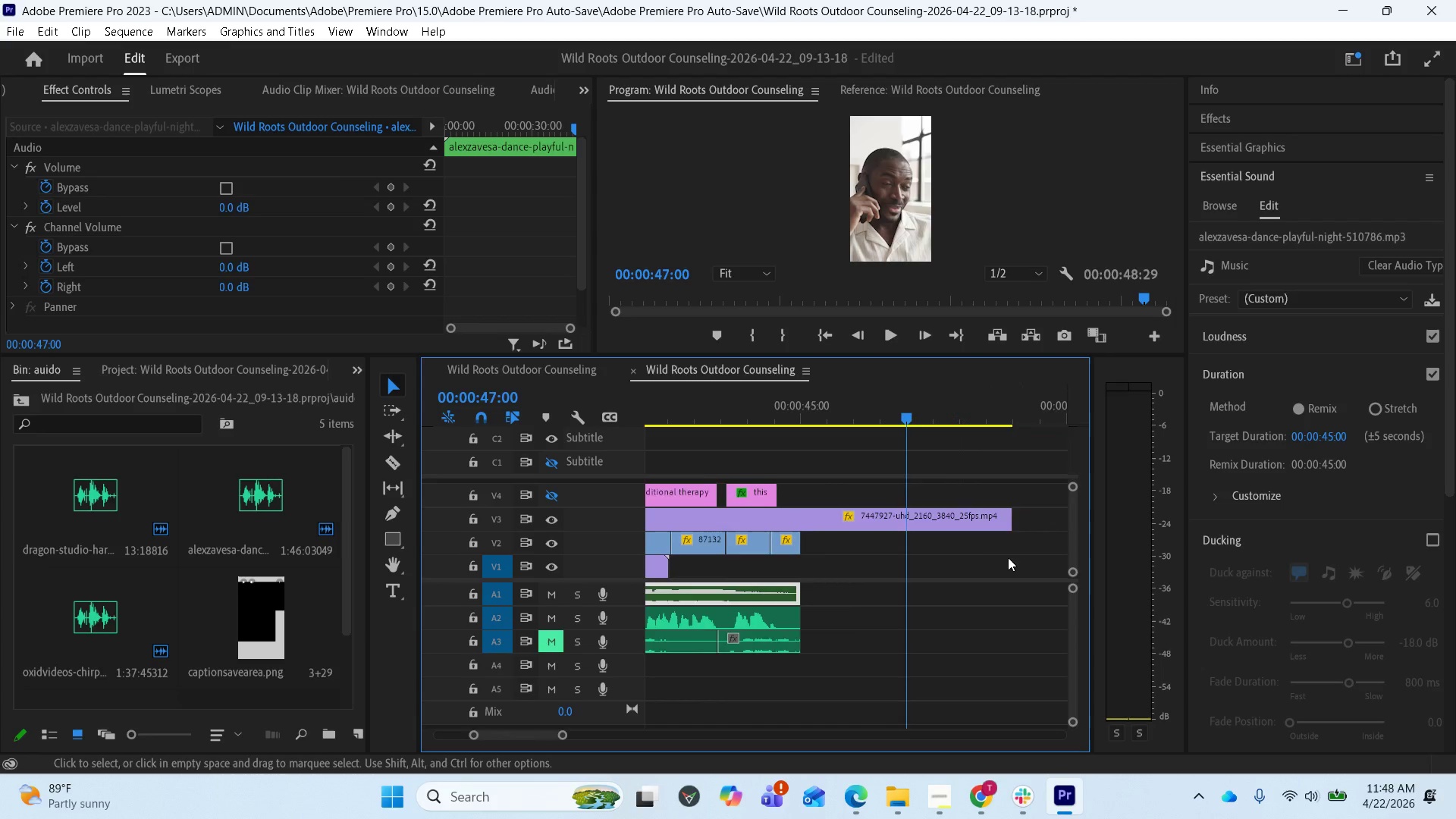 
scroll: coordinate [1010, 556], scroll_direction: down, amount: 3.0
 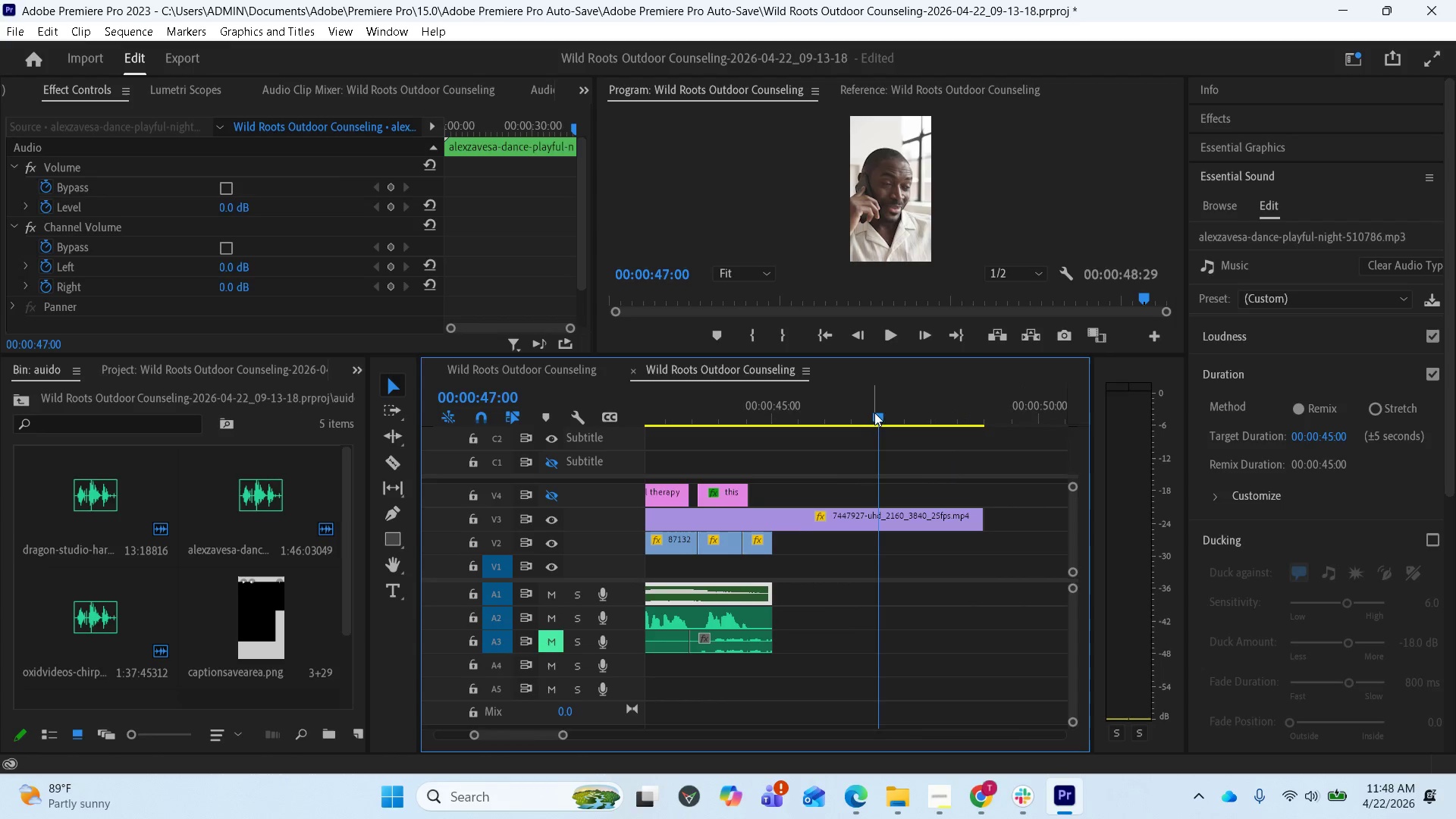 
left_click_drag(start_coordinate=[881, 416], to_coordinate=[886, 419])
 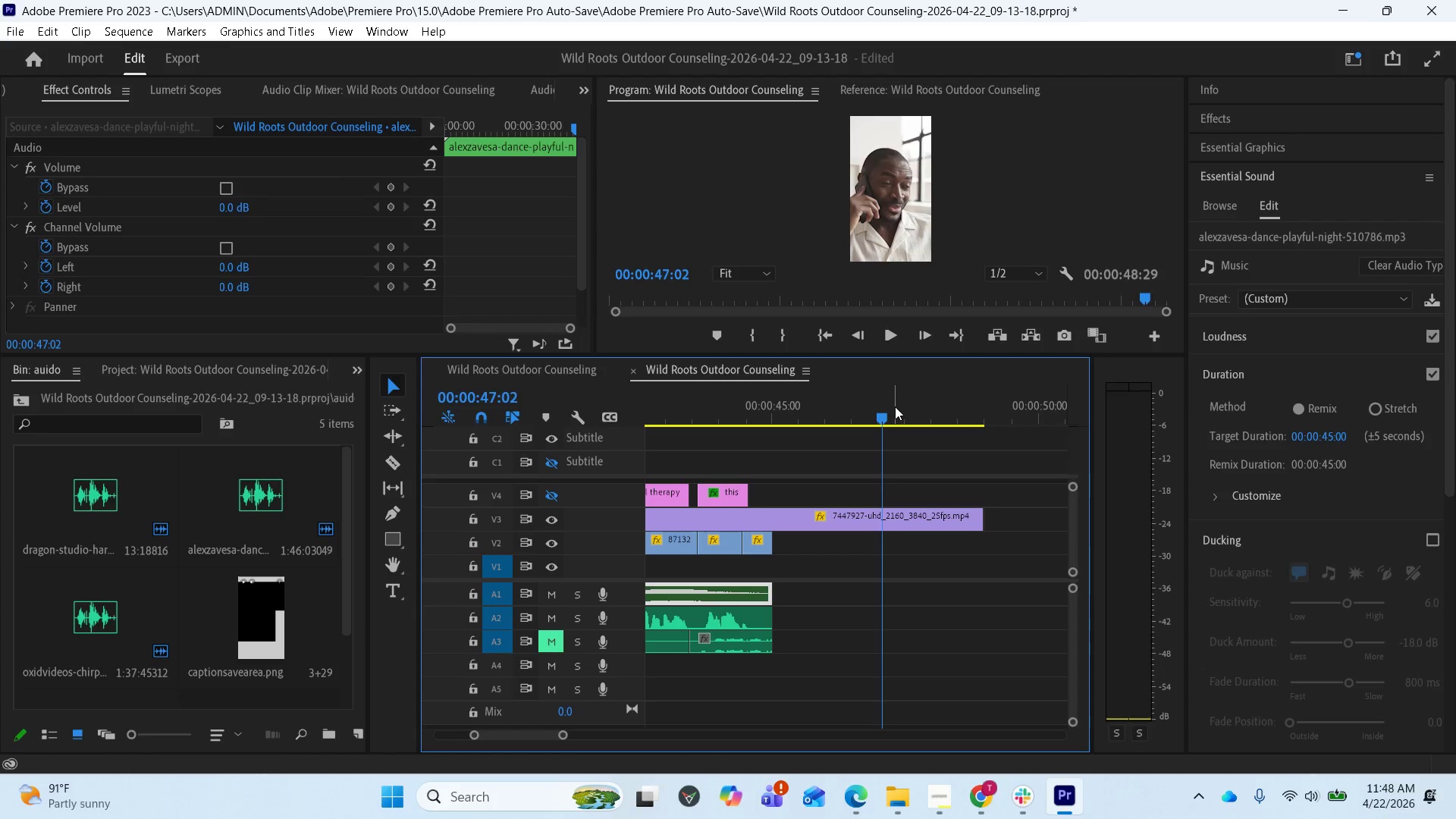 
wait(24.78)
 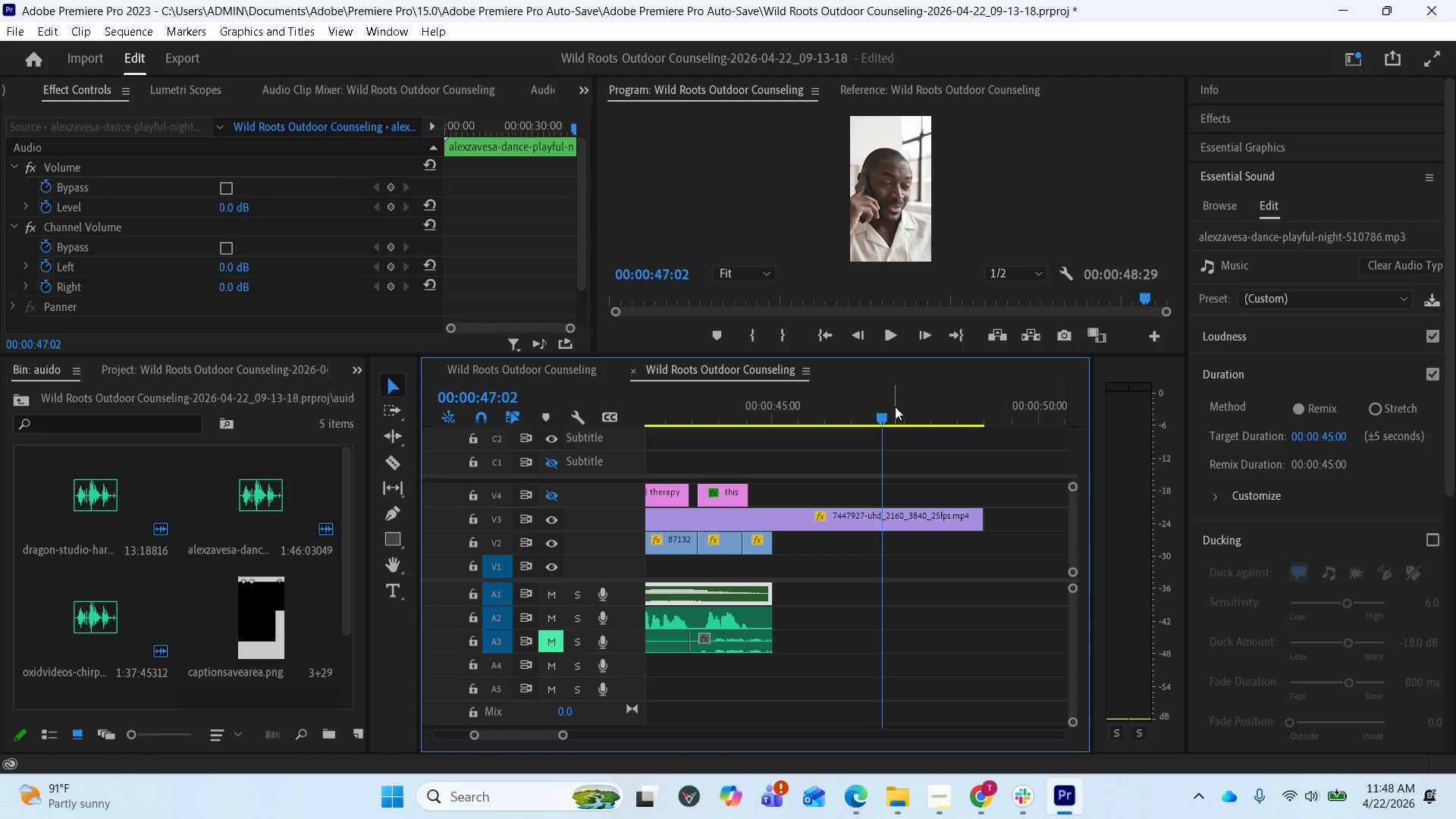 
left_click_drag(start_coordinate=[885, 415], to_coordinate=[875, 369])
 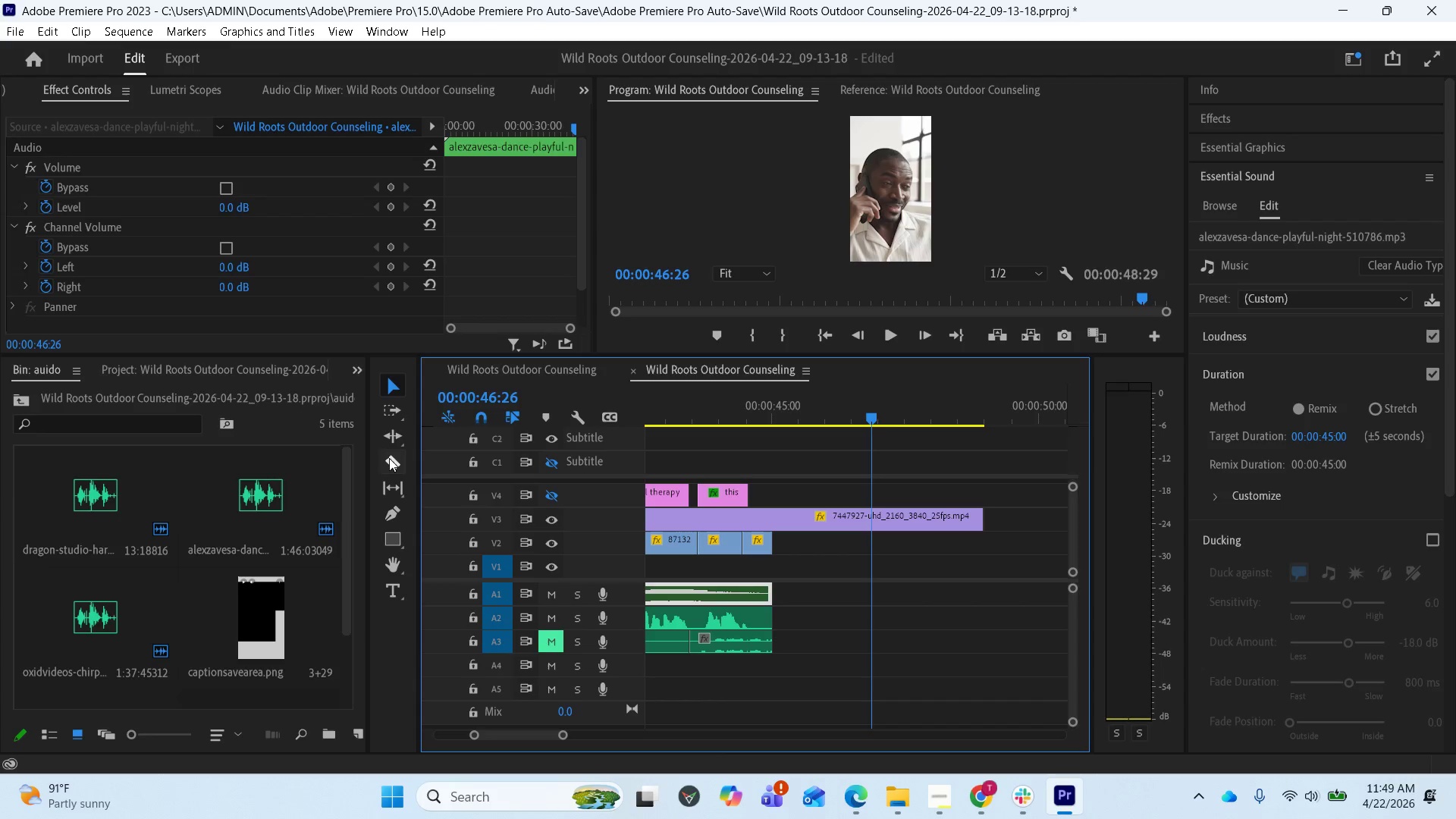 
wait(6.28)
 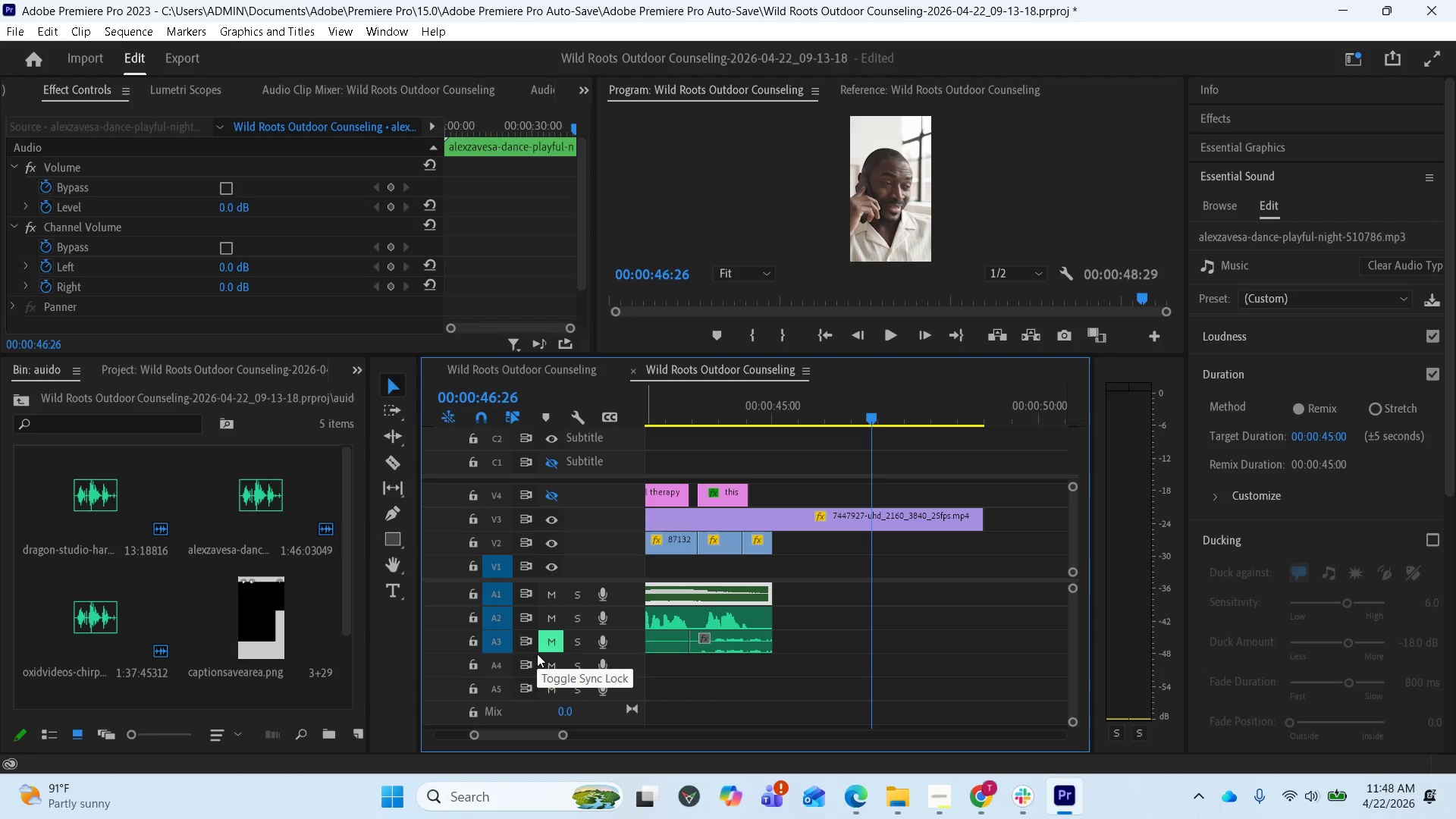 
left_click([868, 516])
 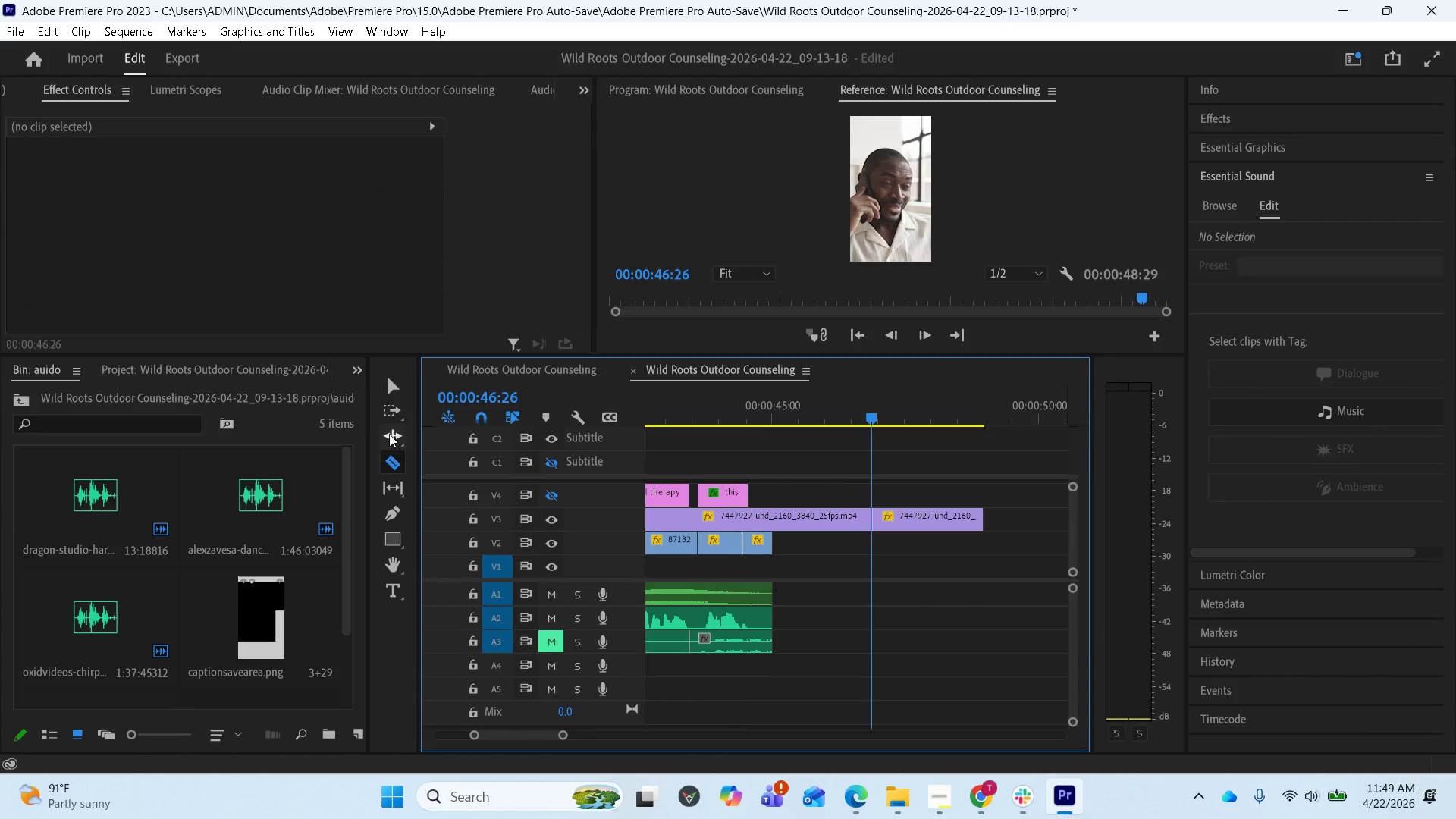 
left_click([391, 380])
 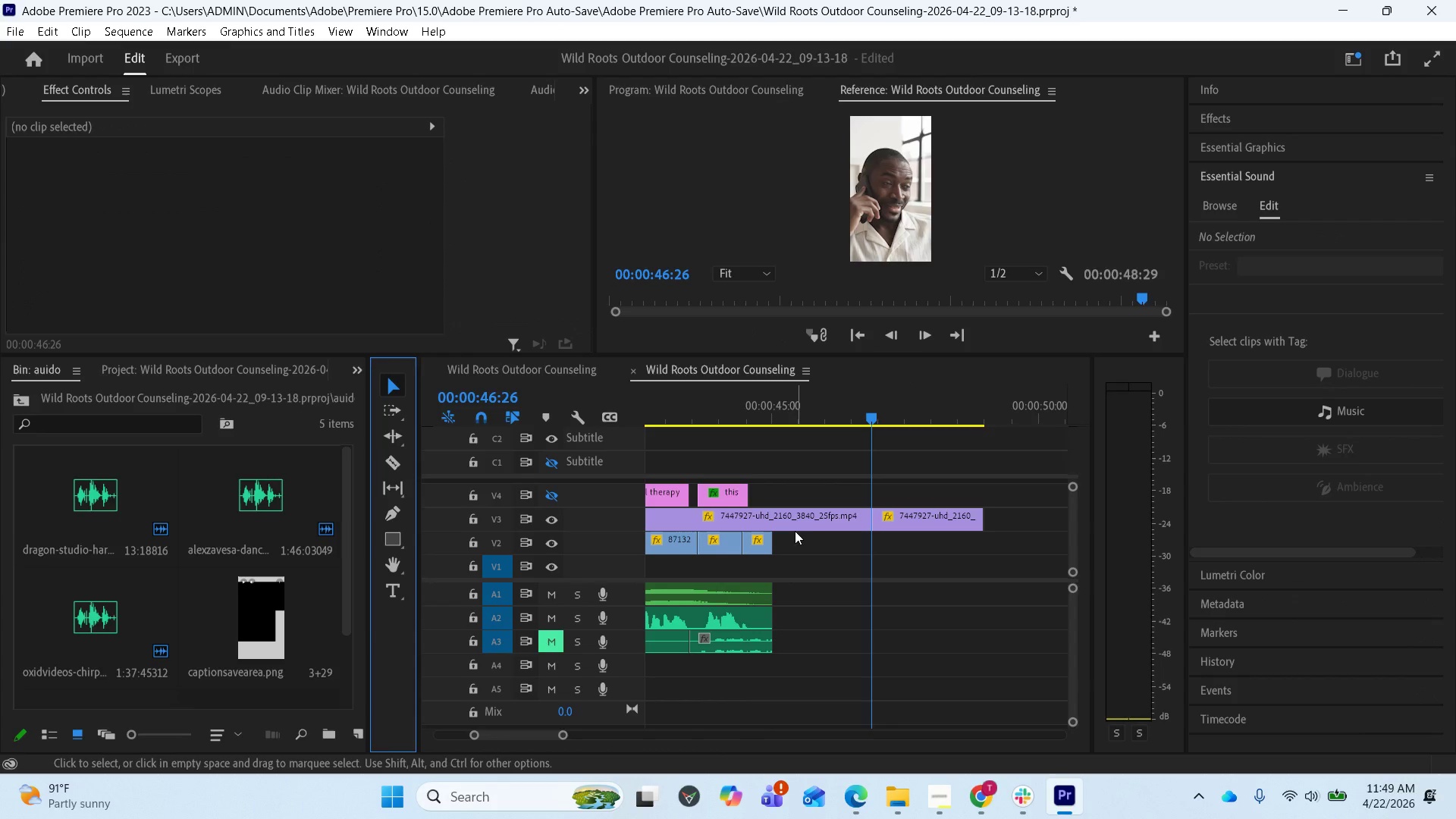 
left_click([795, 519])
 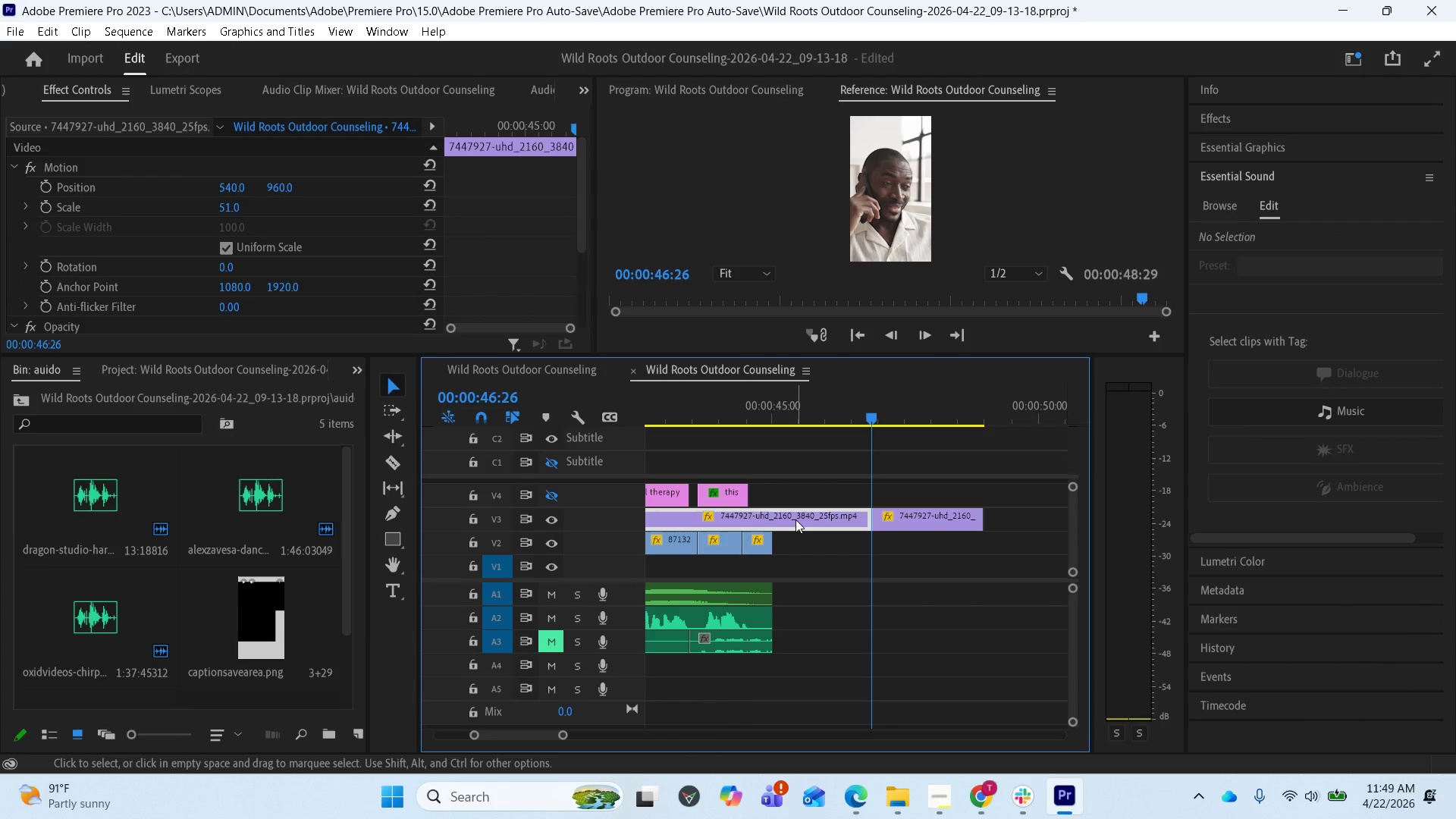 
key(Delete)
 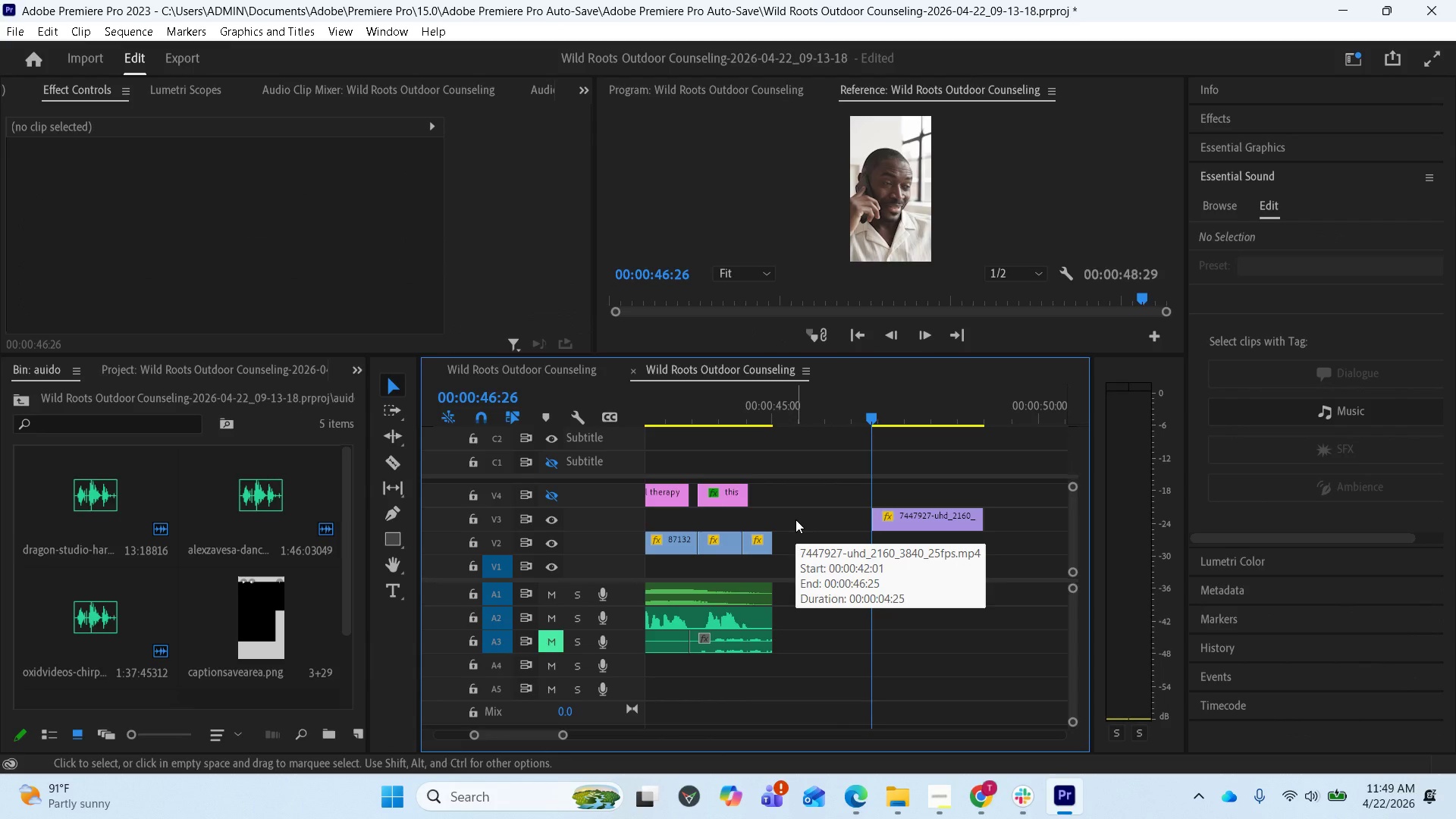 
scroll: coordinate [799, 519], scroll_direction: up, amount: 5.0
 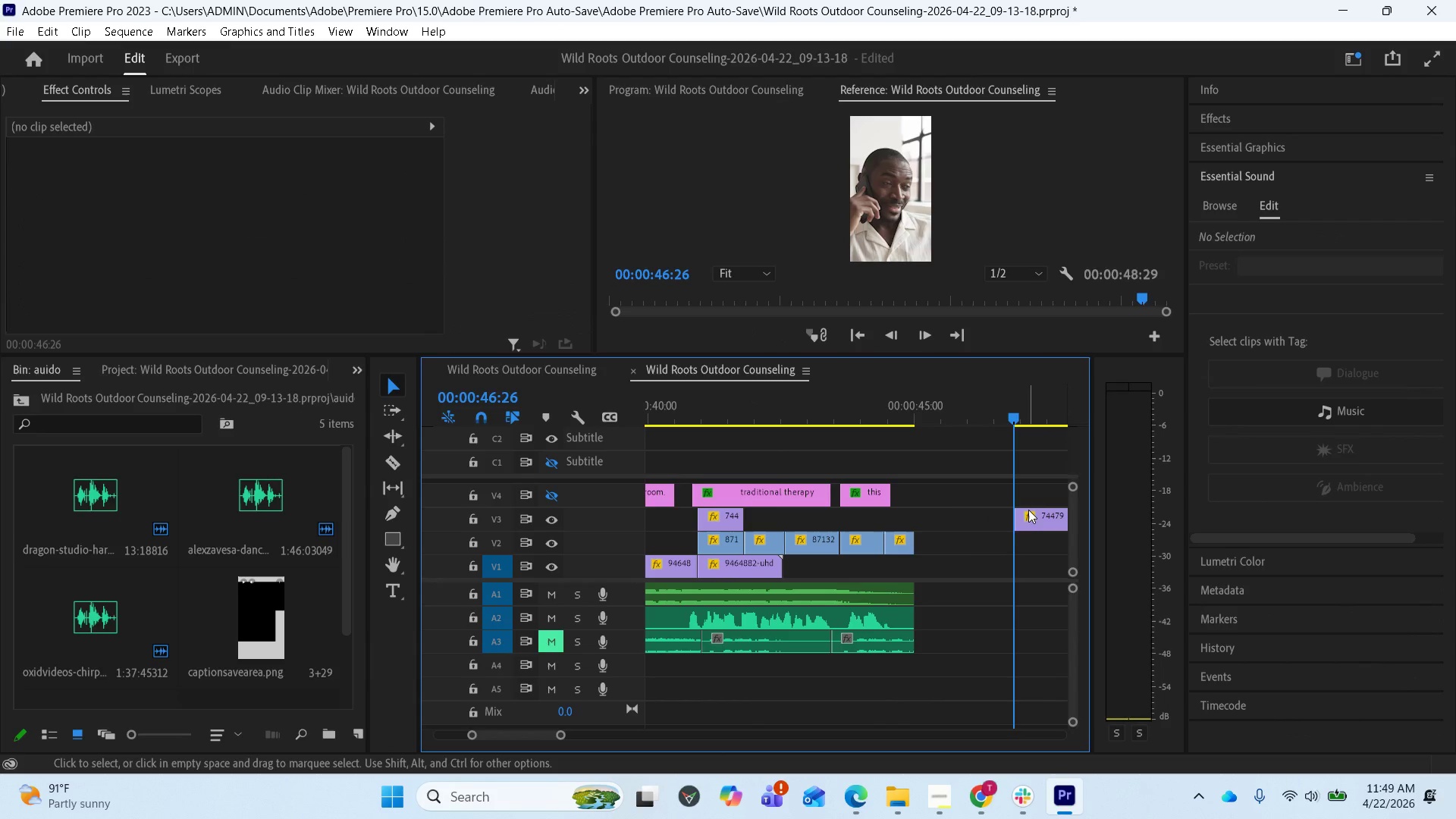 
left_click_drag(start_coordinate=[1031, 510], to_coordinate=[765, 514])
 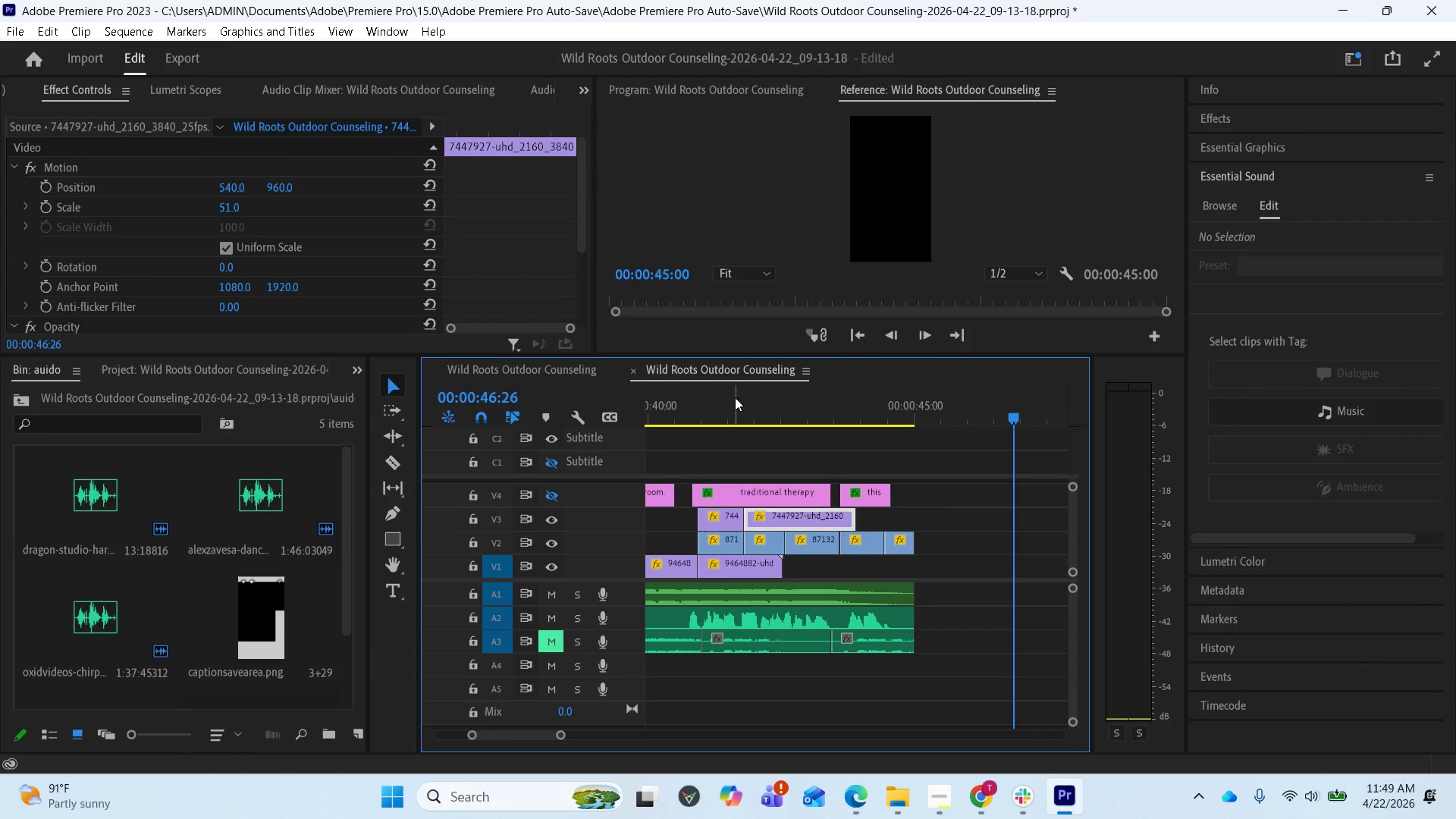 
left_click([733, 397])
 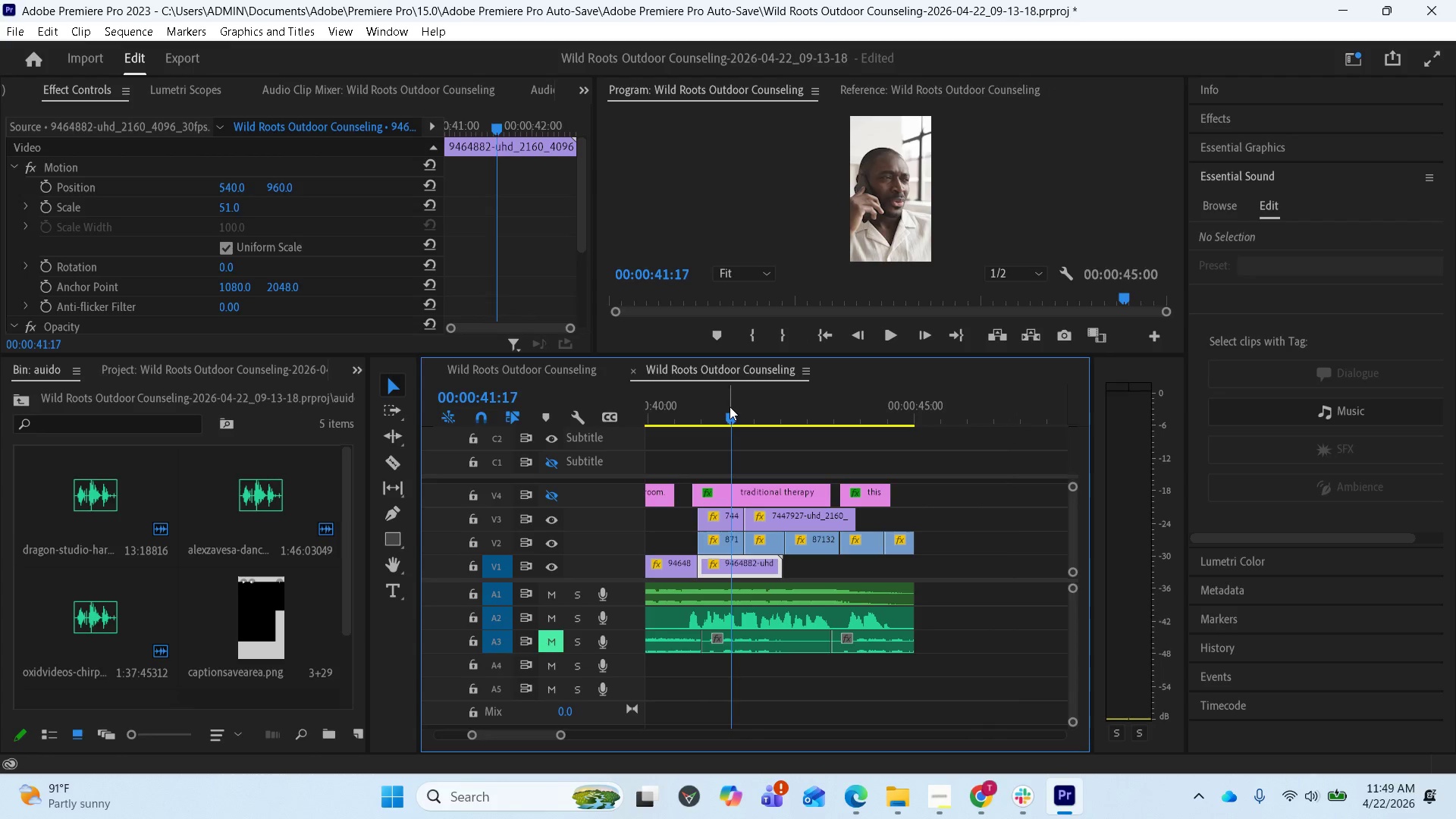 
left_click_drag(start_coordinate=[730, 407], to_coordinate=[719, 407])
 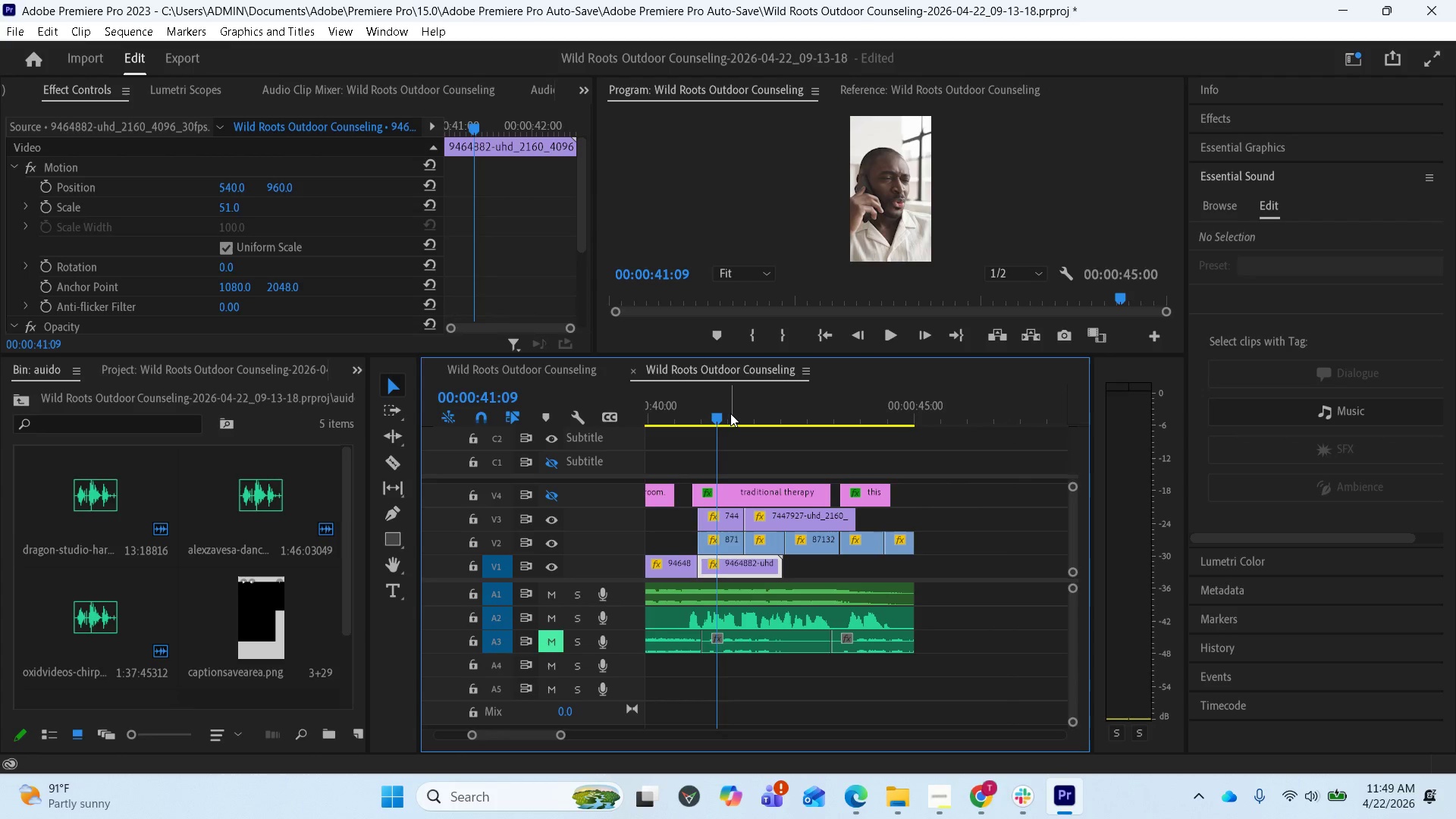 
key(Space)
 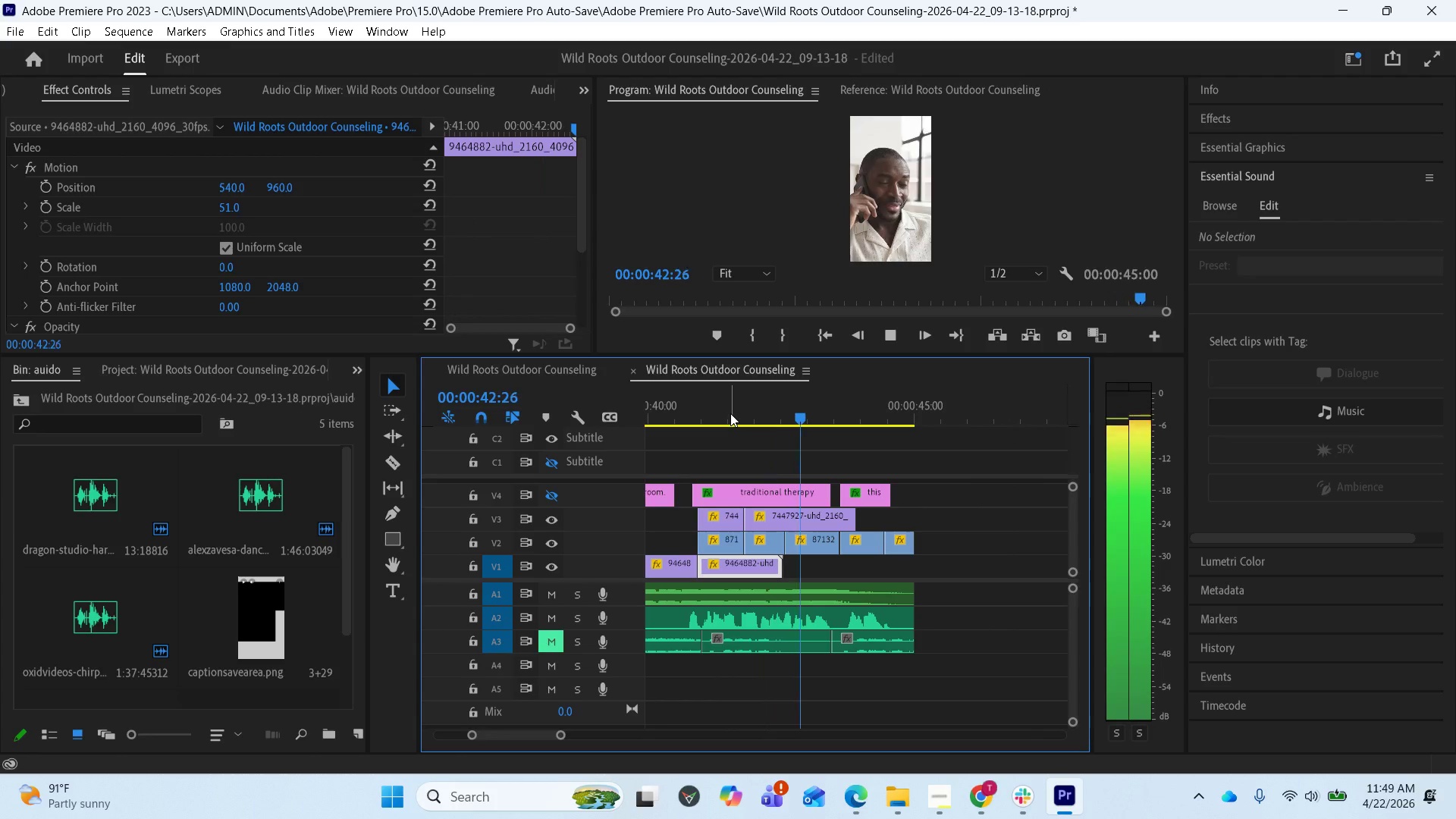 
key(Space)
 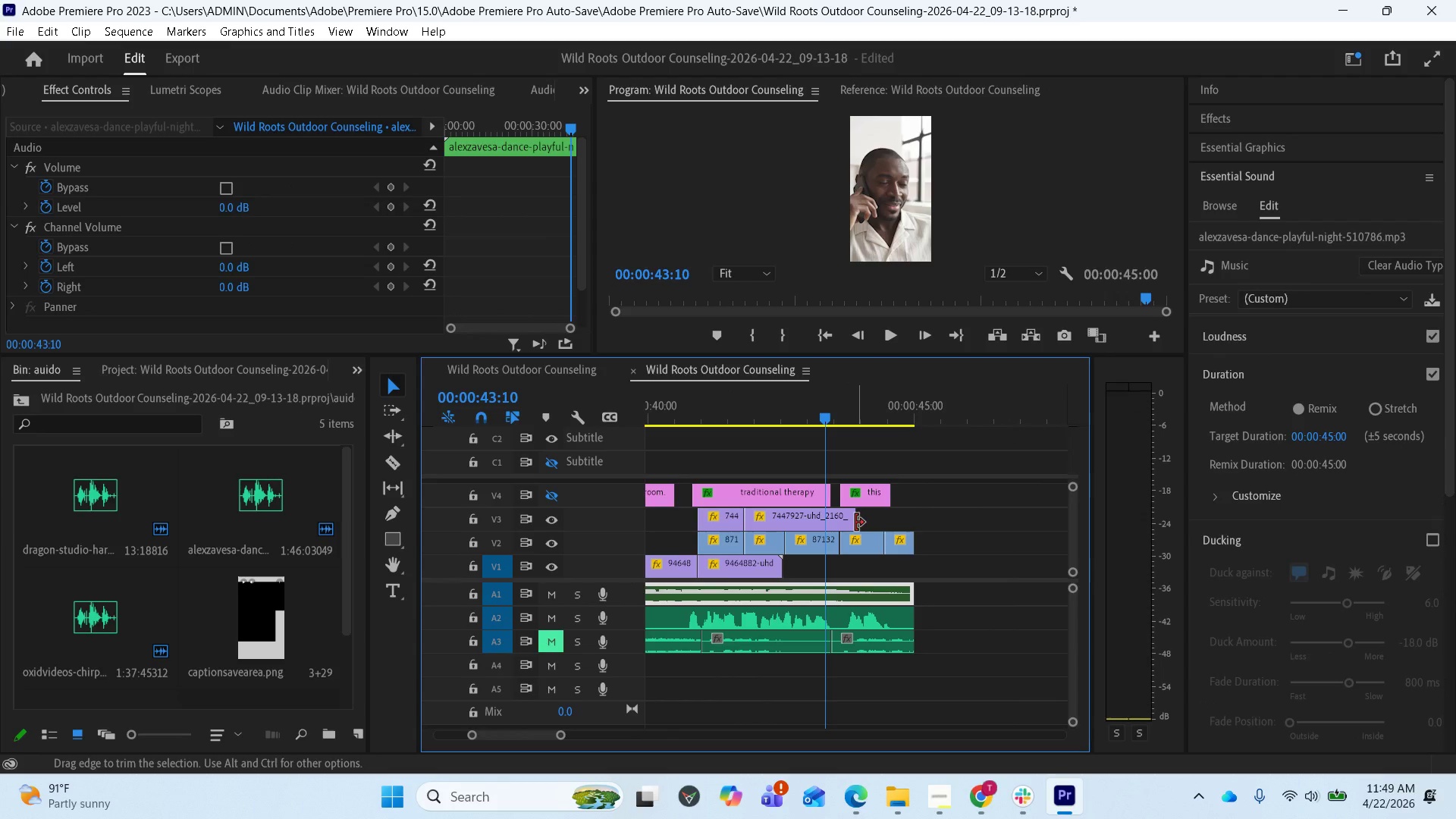 
left_click_drag(start_coordinate=[855, 522], to_coordinate=[966, 531])
 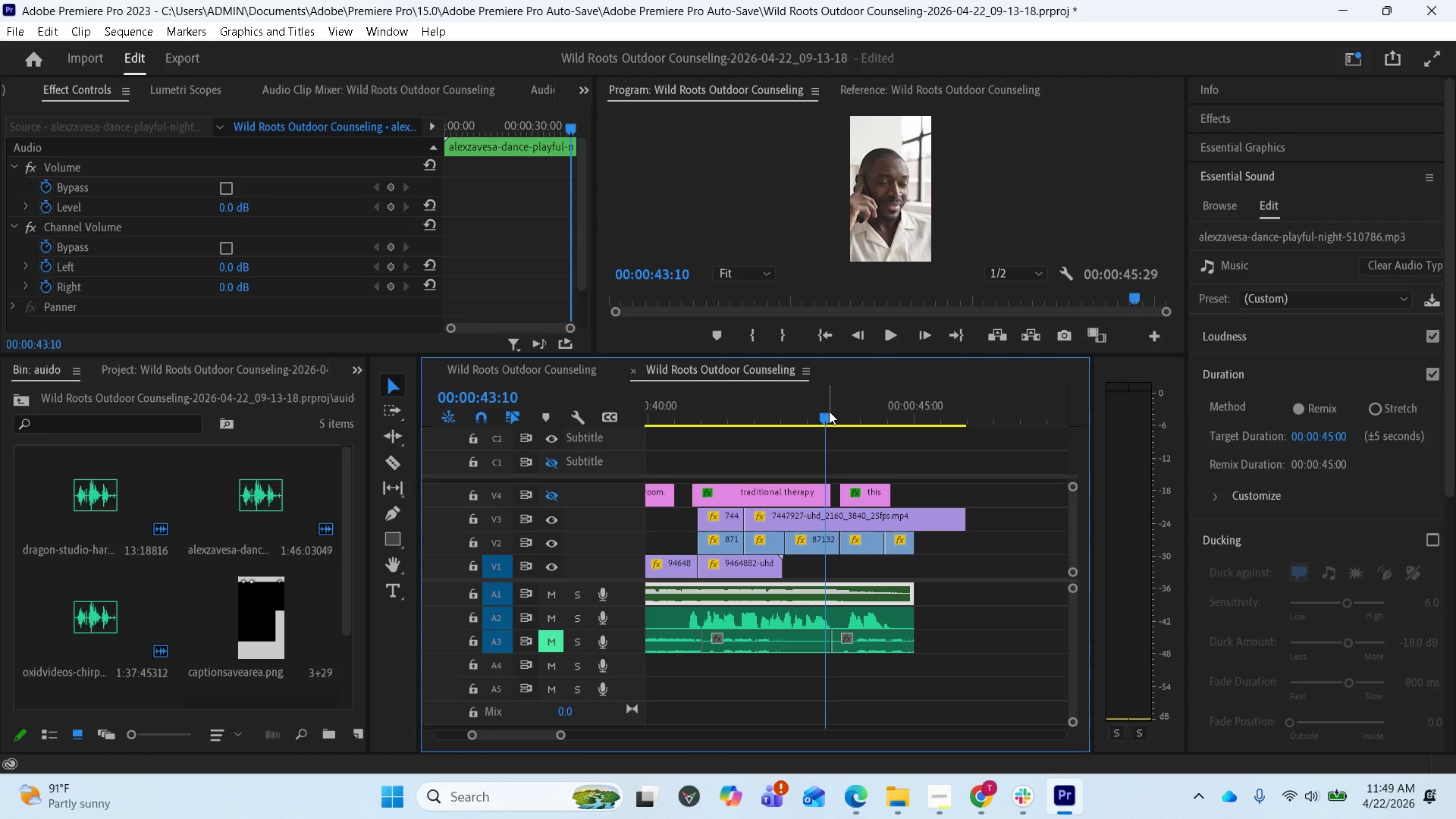 
wait(32.14)
 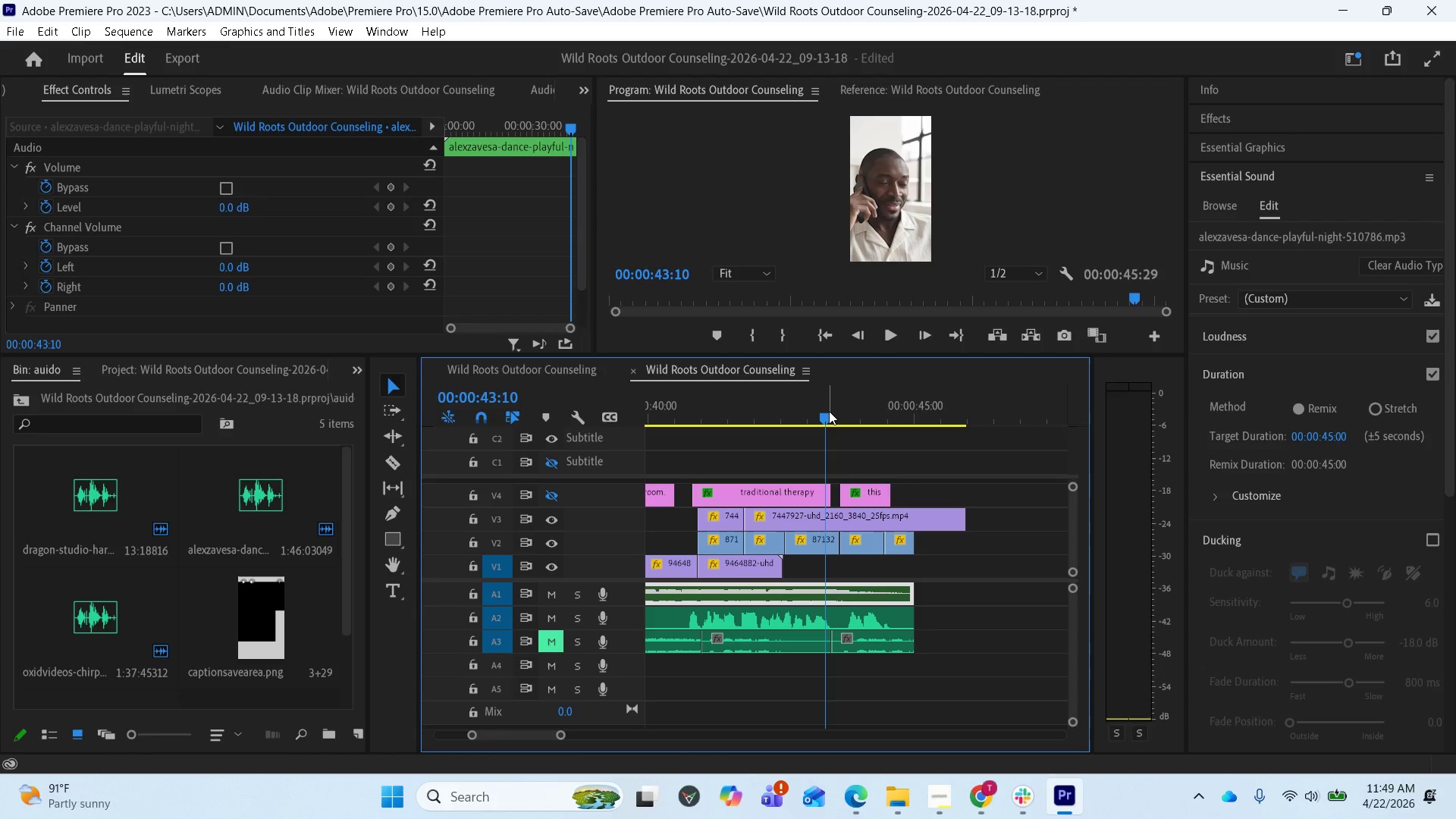 
left_click_drag(start_coordinate=[821, 419], to_coordinate=[700, 414])
 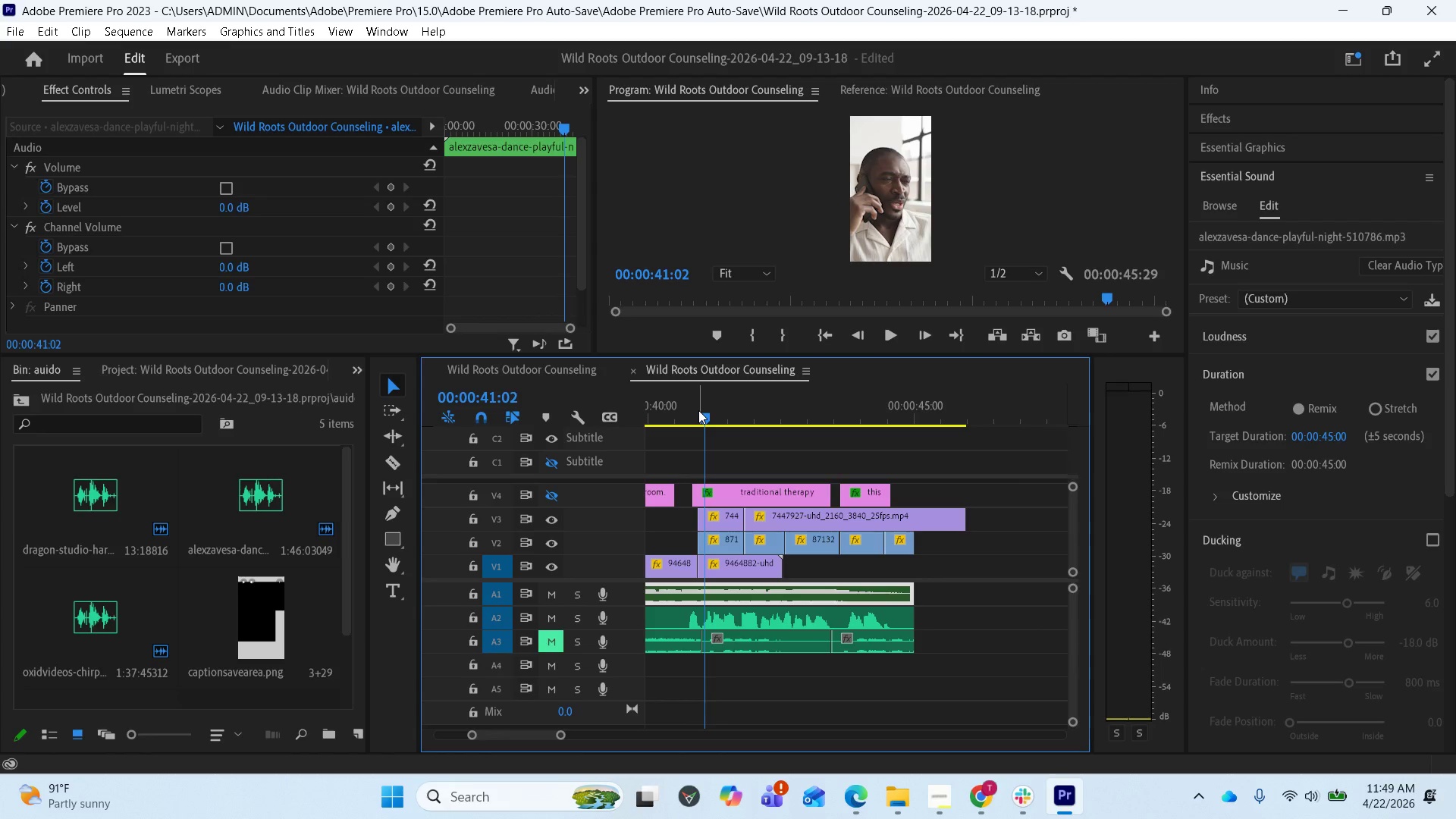 
key(Space)
 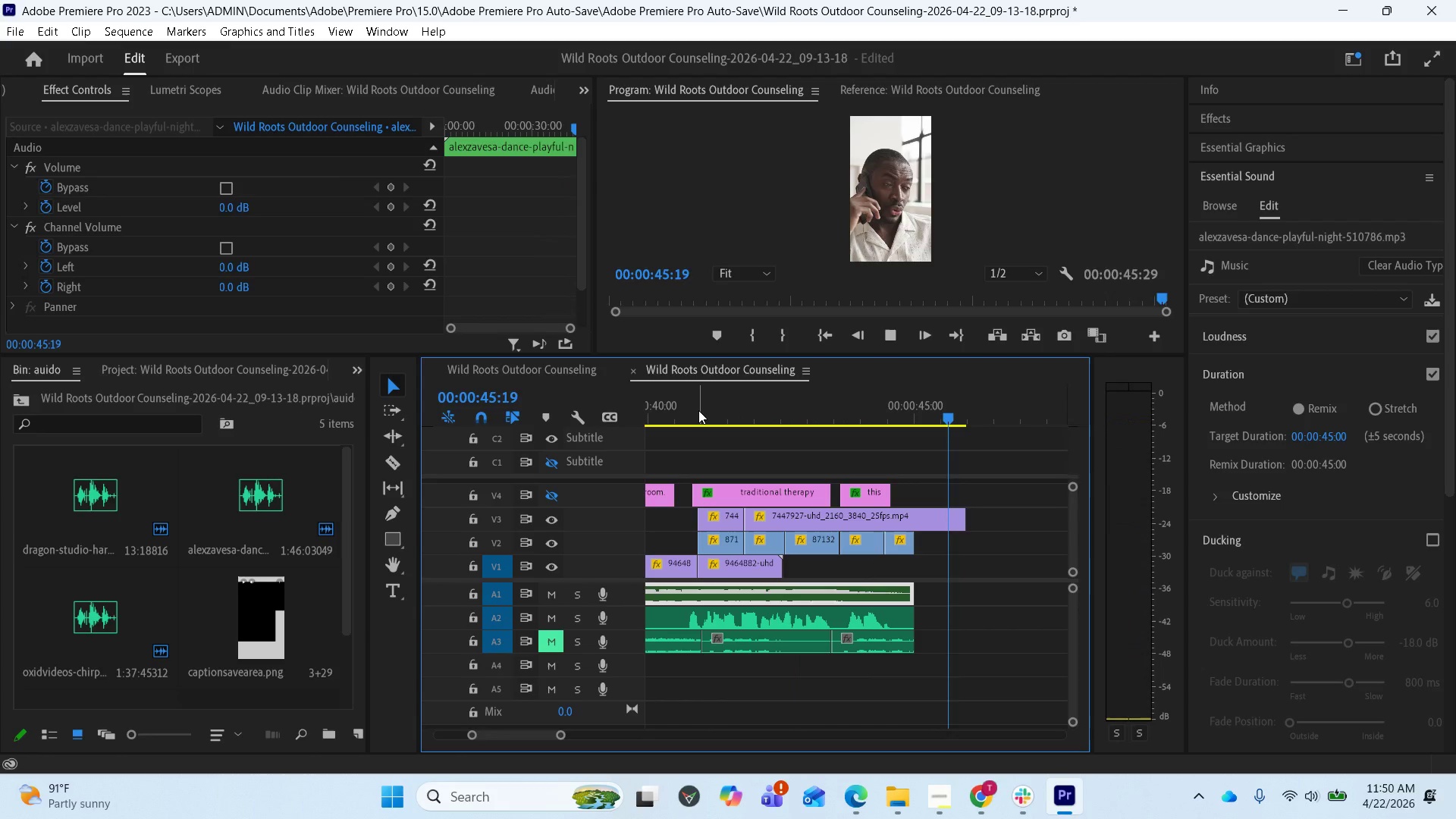 
wait(6.0)
 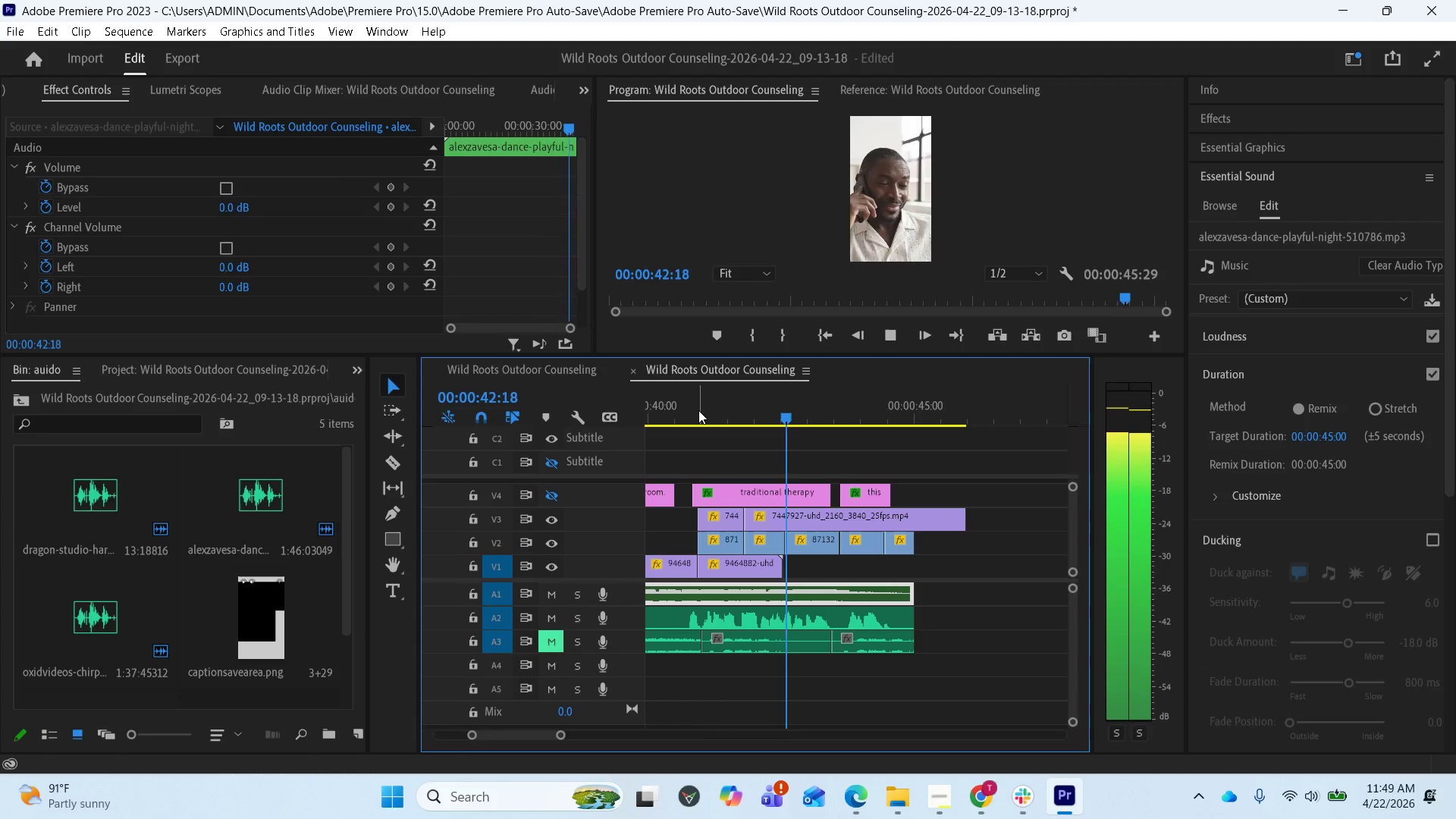 
key(Space)
 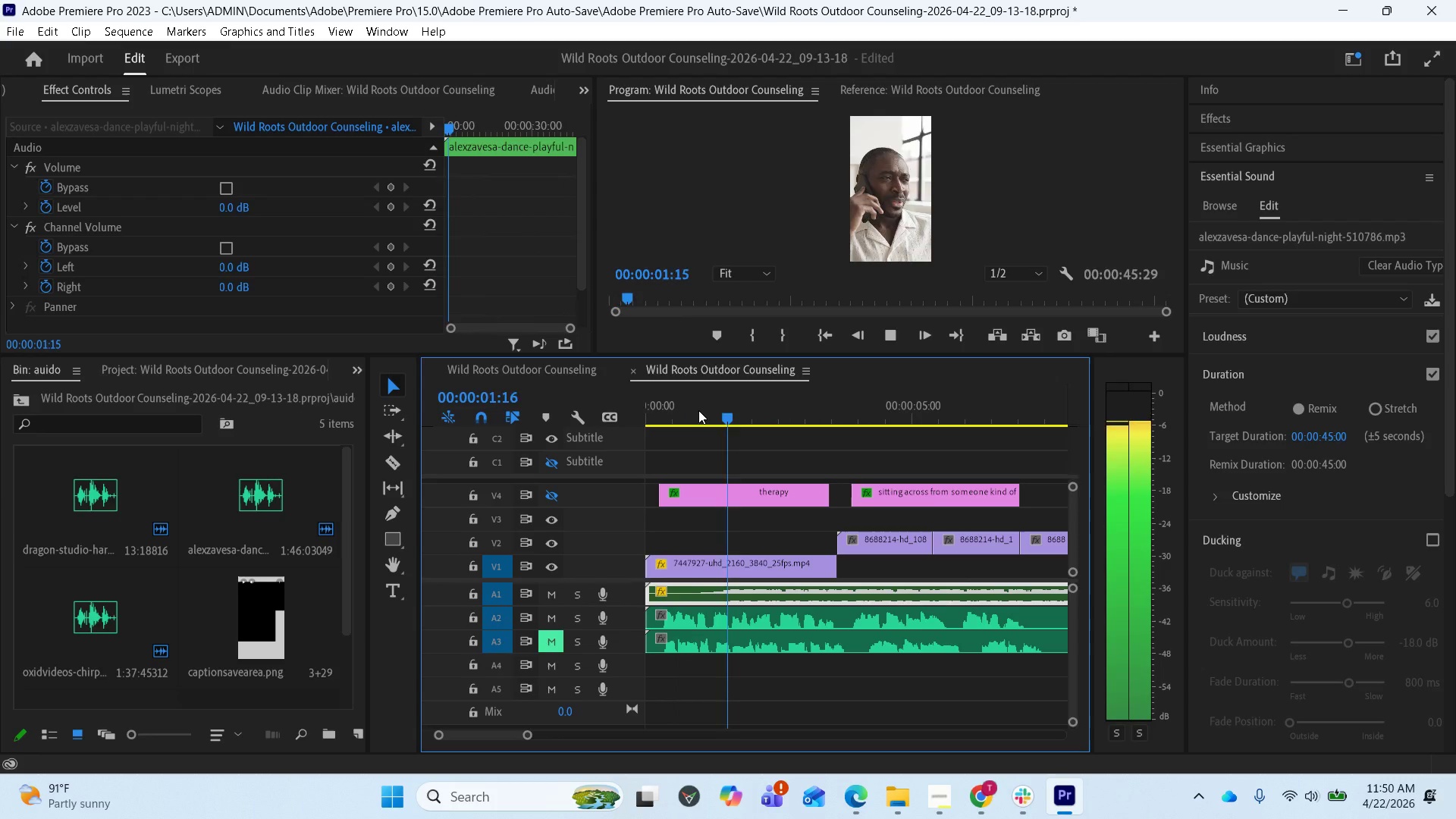 
key(Space)
 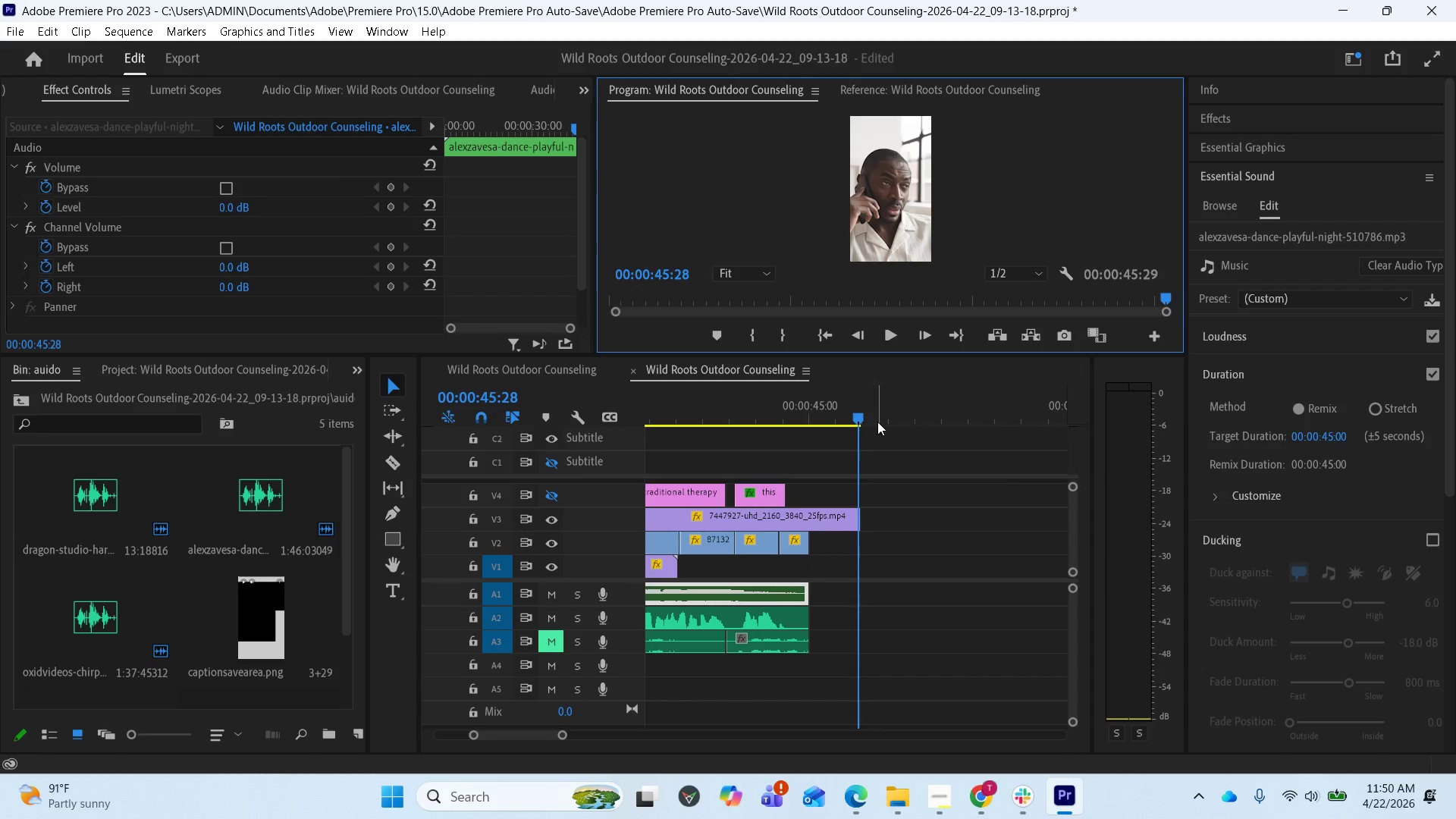 
left_click_drag(start_coordinate=[854, 418], to_coordinate=[626, 417])
 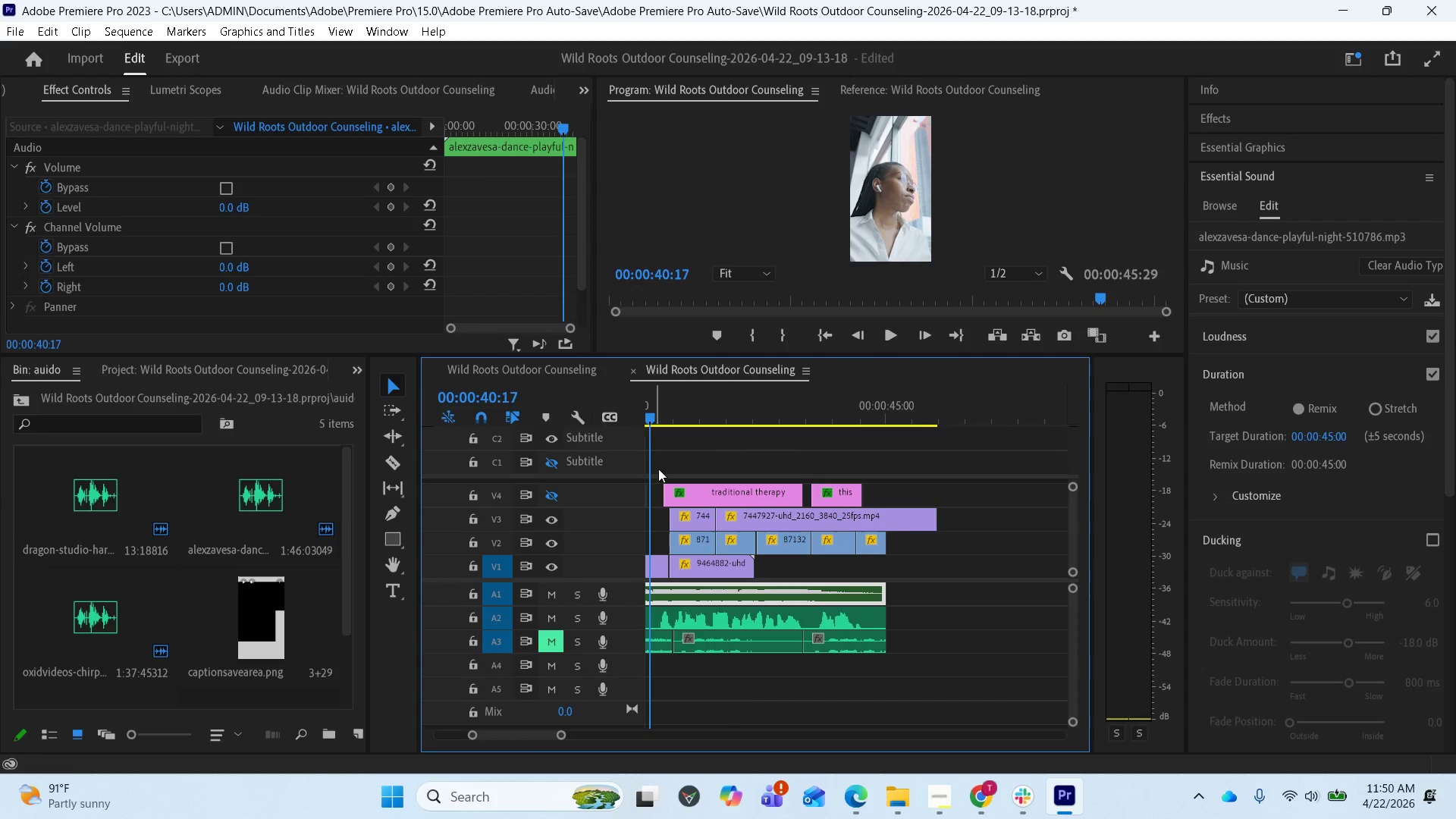 
key(Space)
 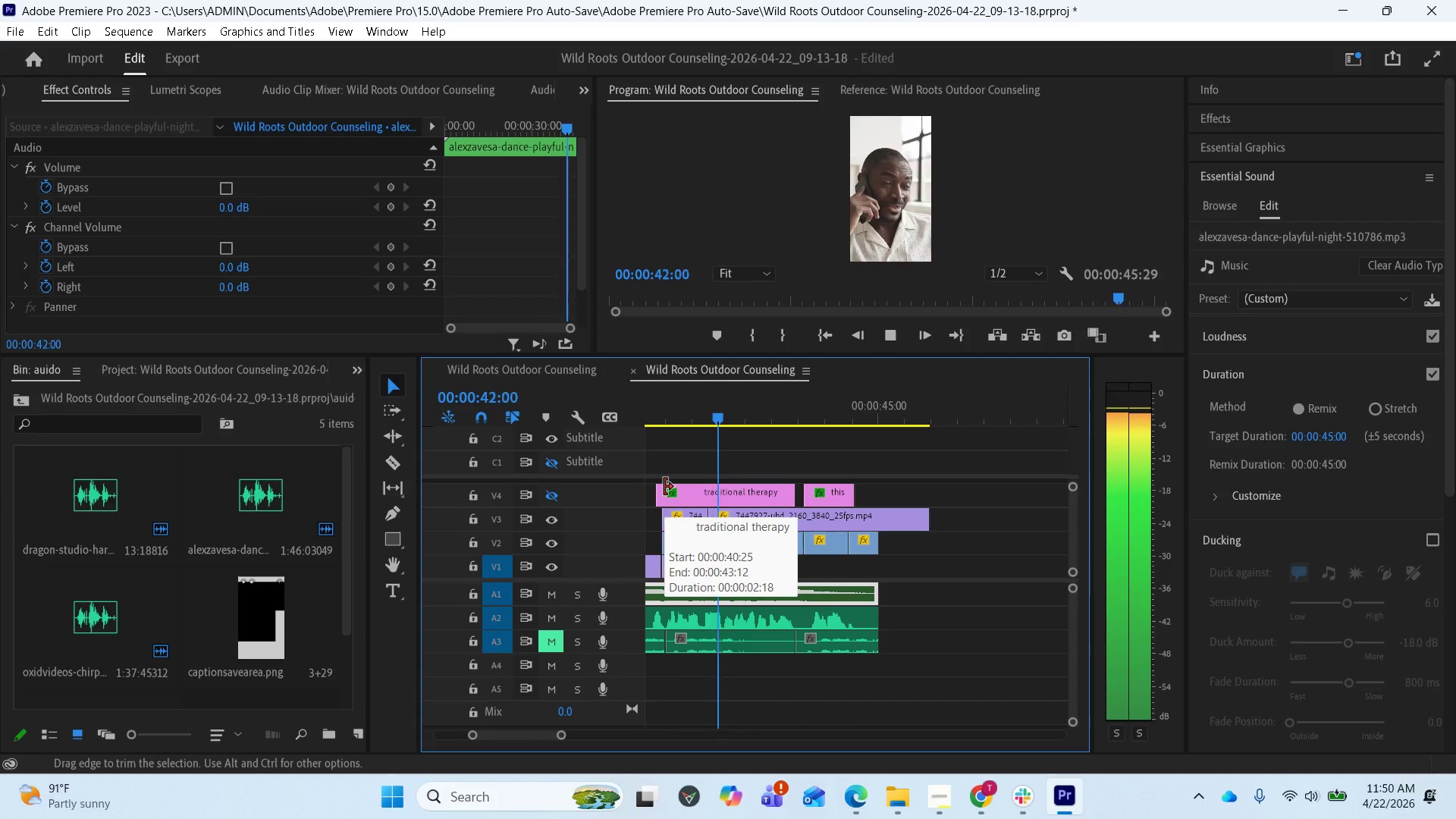 
key(Space)
 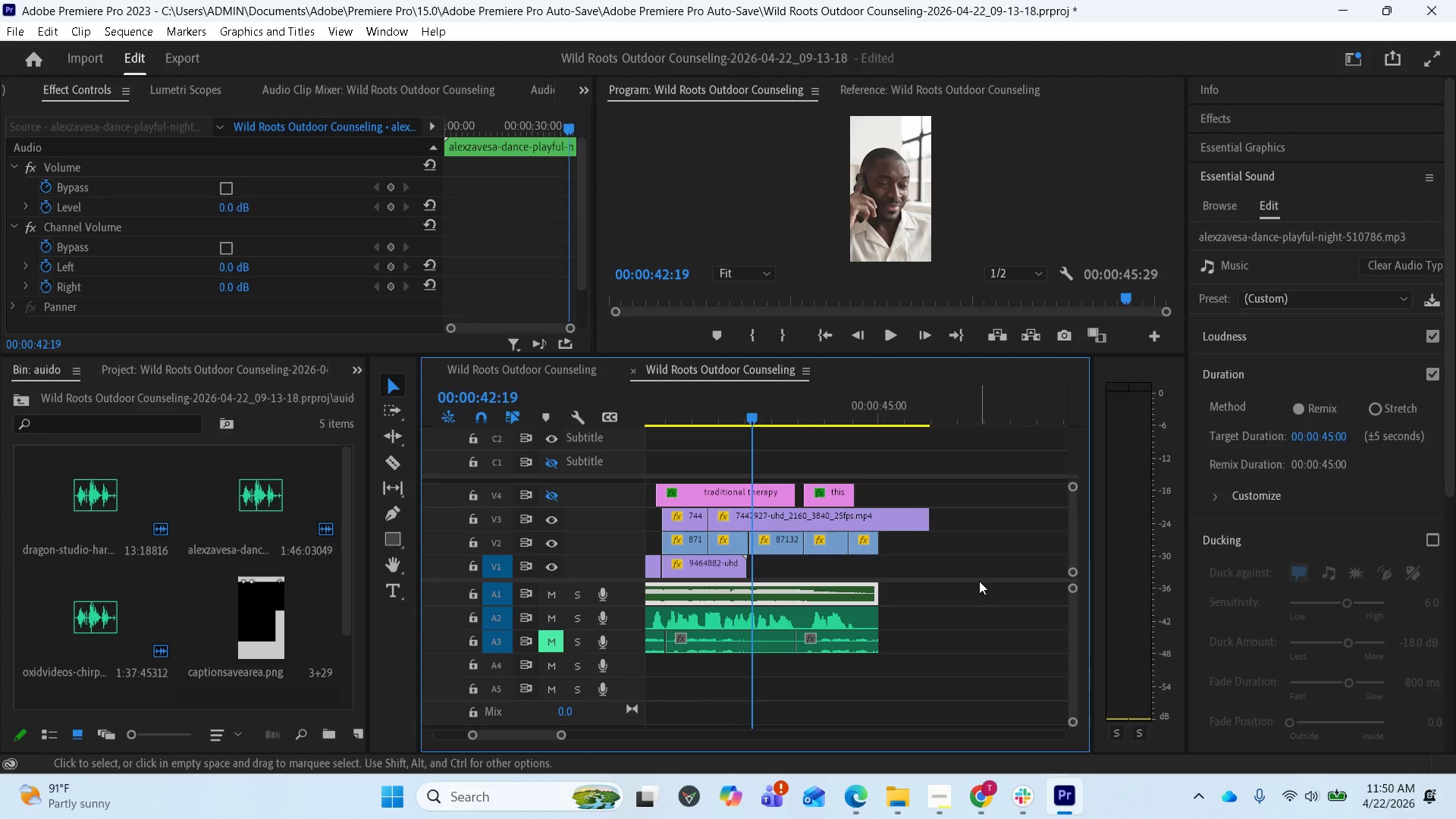 
wait(8.95)
 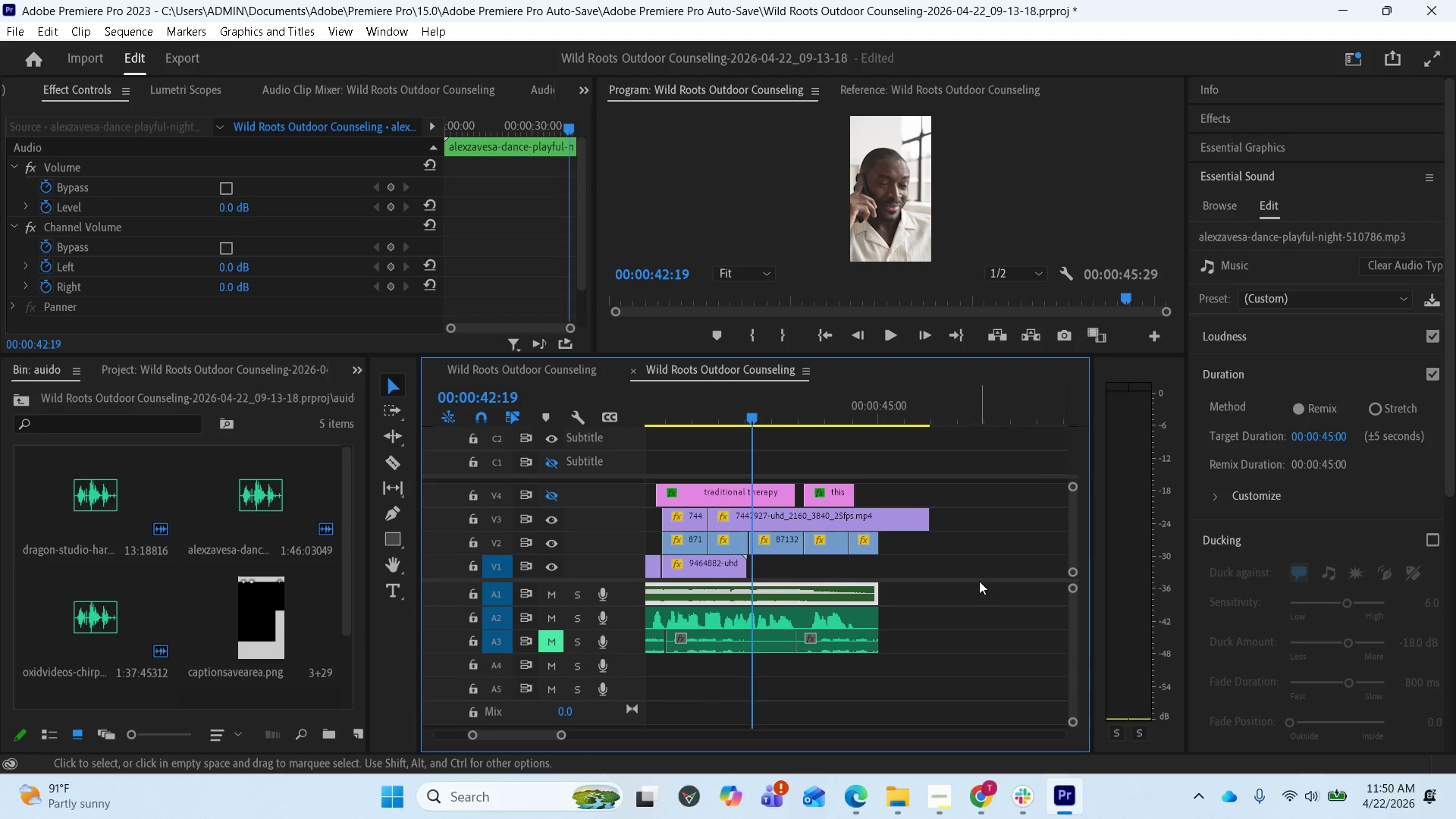 
key(Space)
 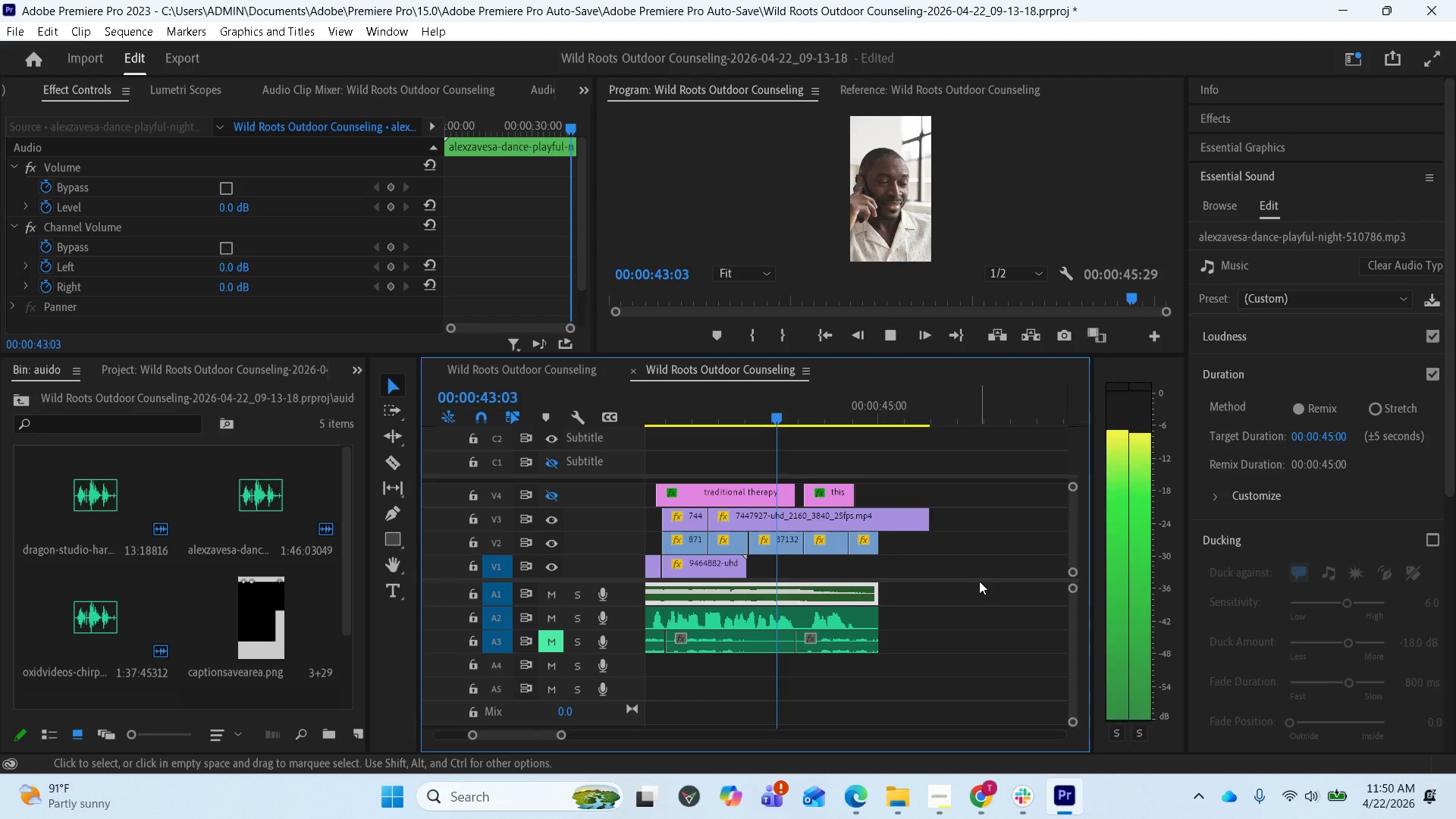 
key(Space)
 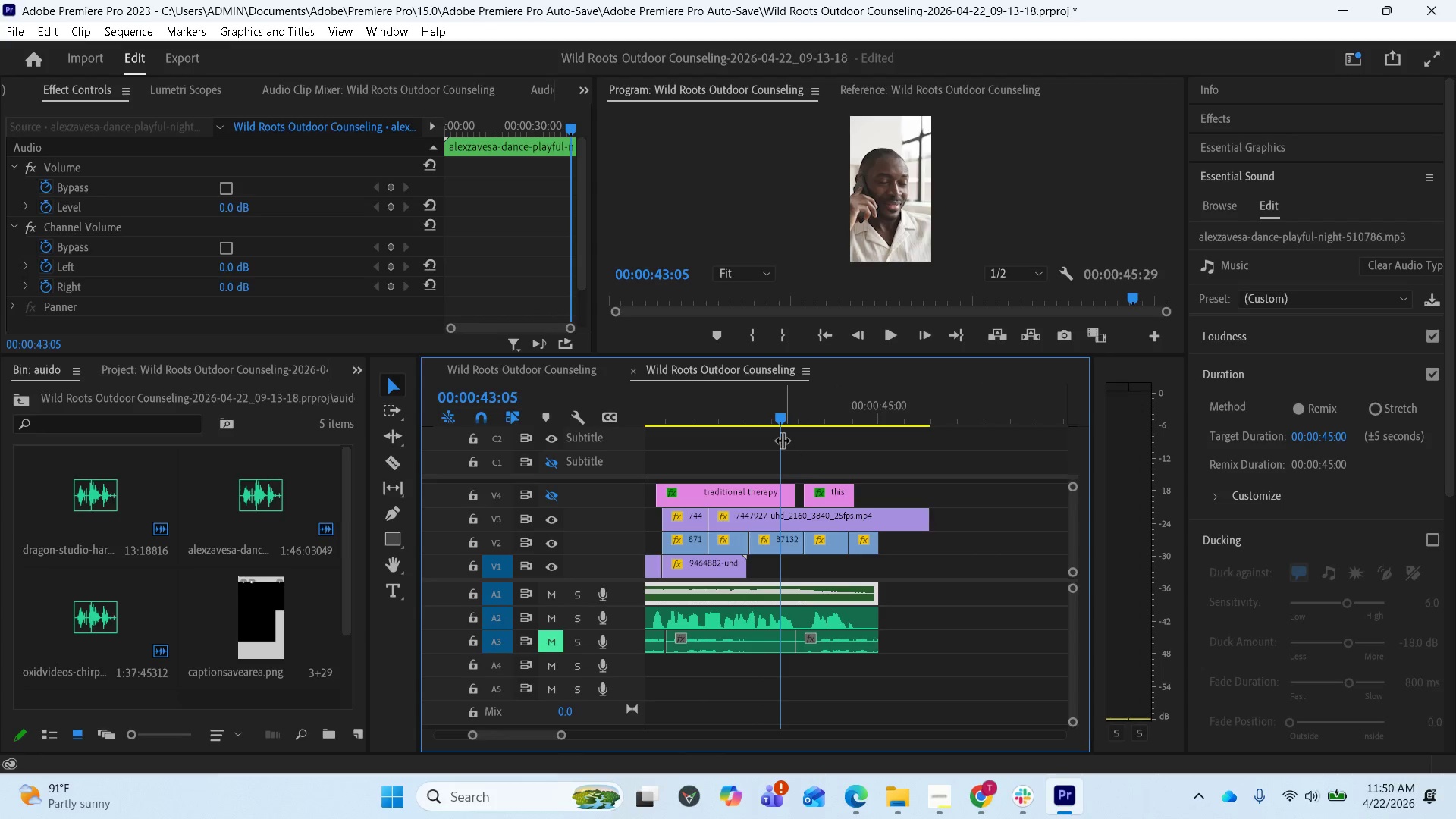 
left_click_drag(start_coordinate=[780, 418], to_coordinate=[748, 416])
 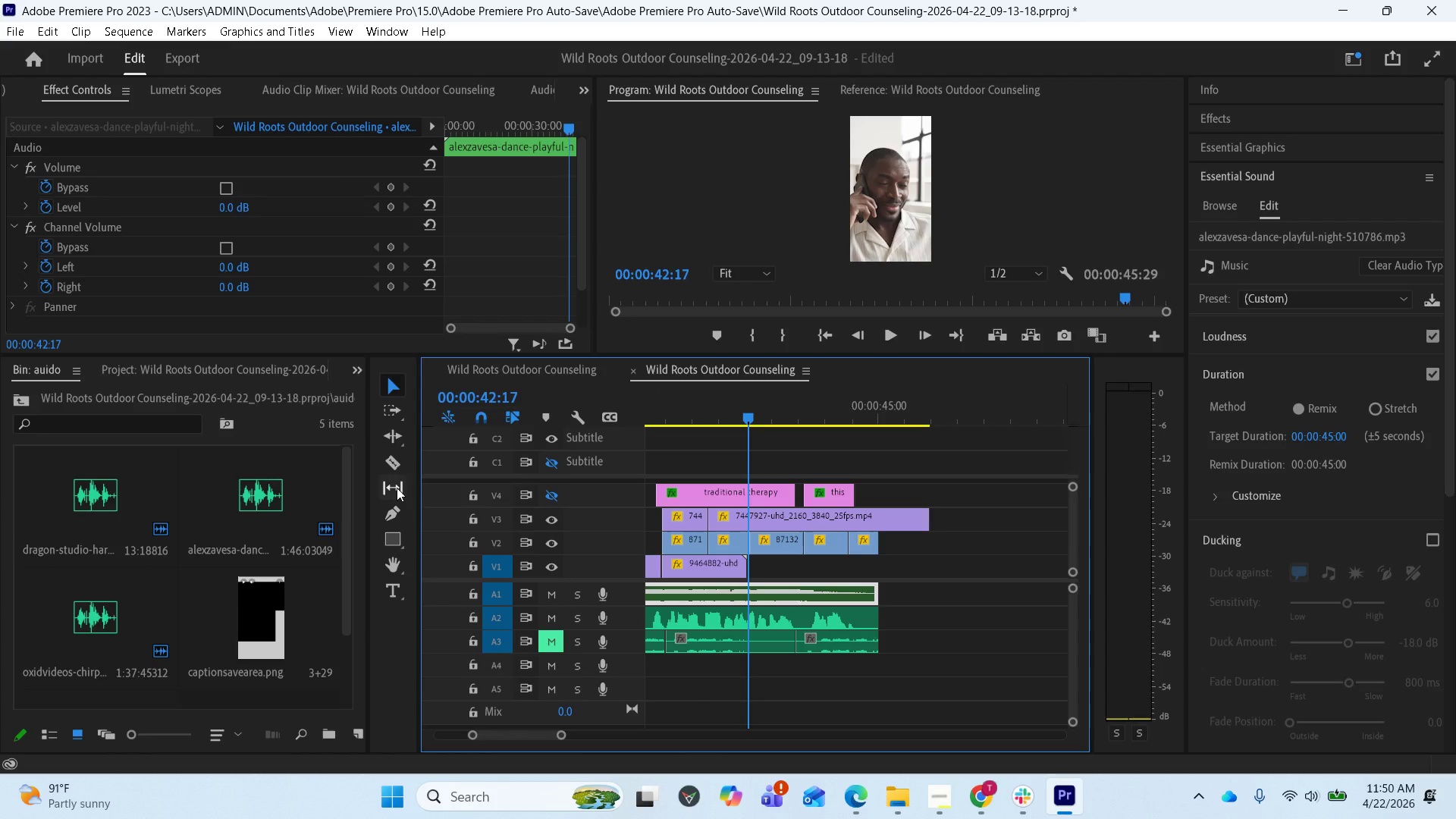 
left_click([392, 464])
 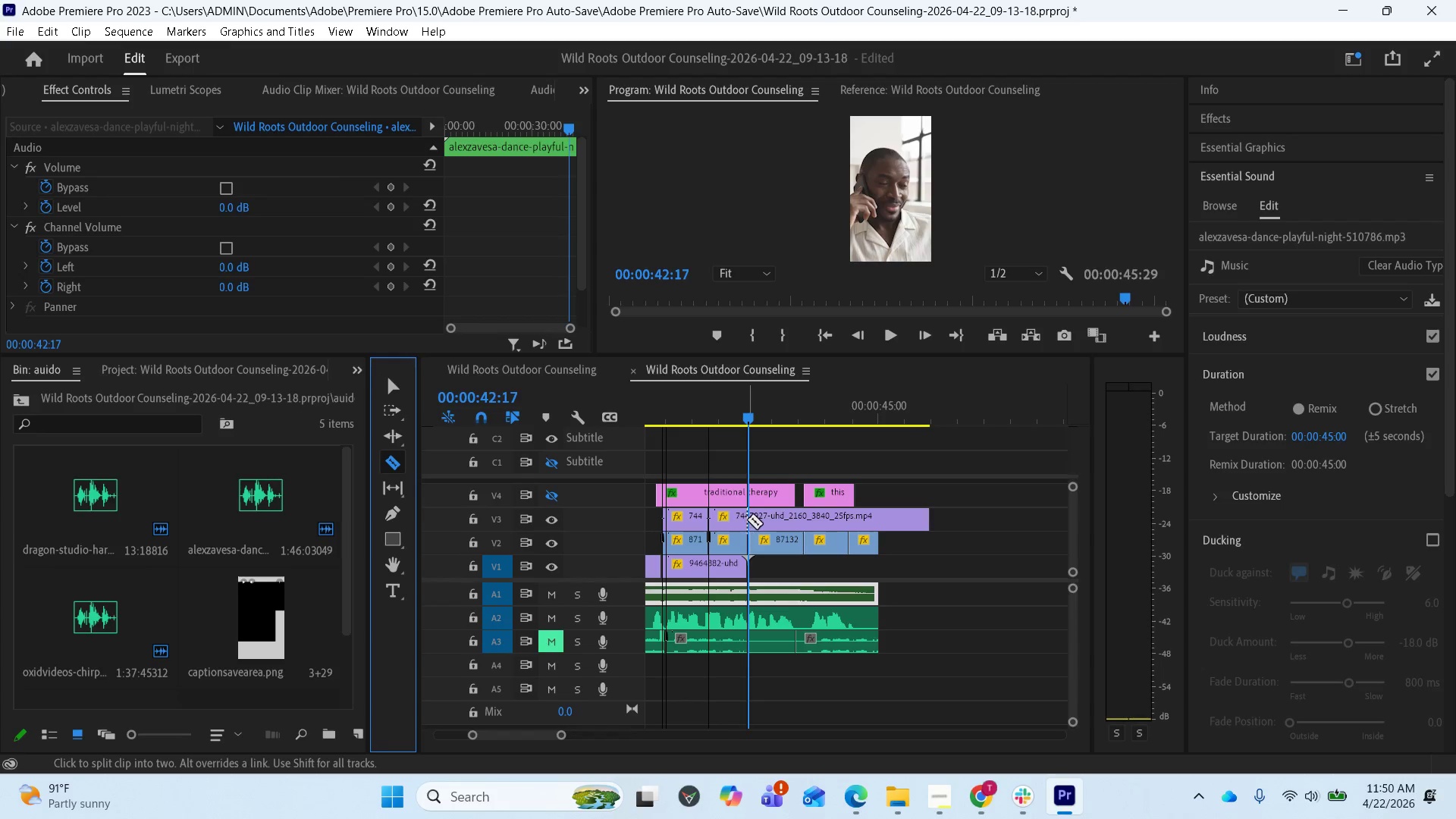 
left_click([747, 519])
 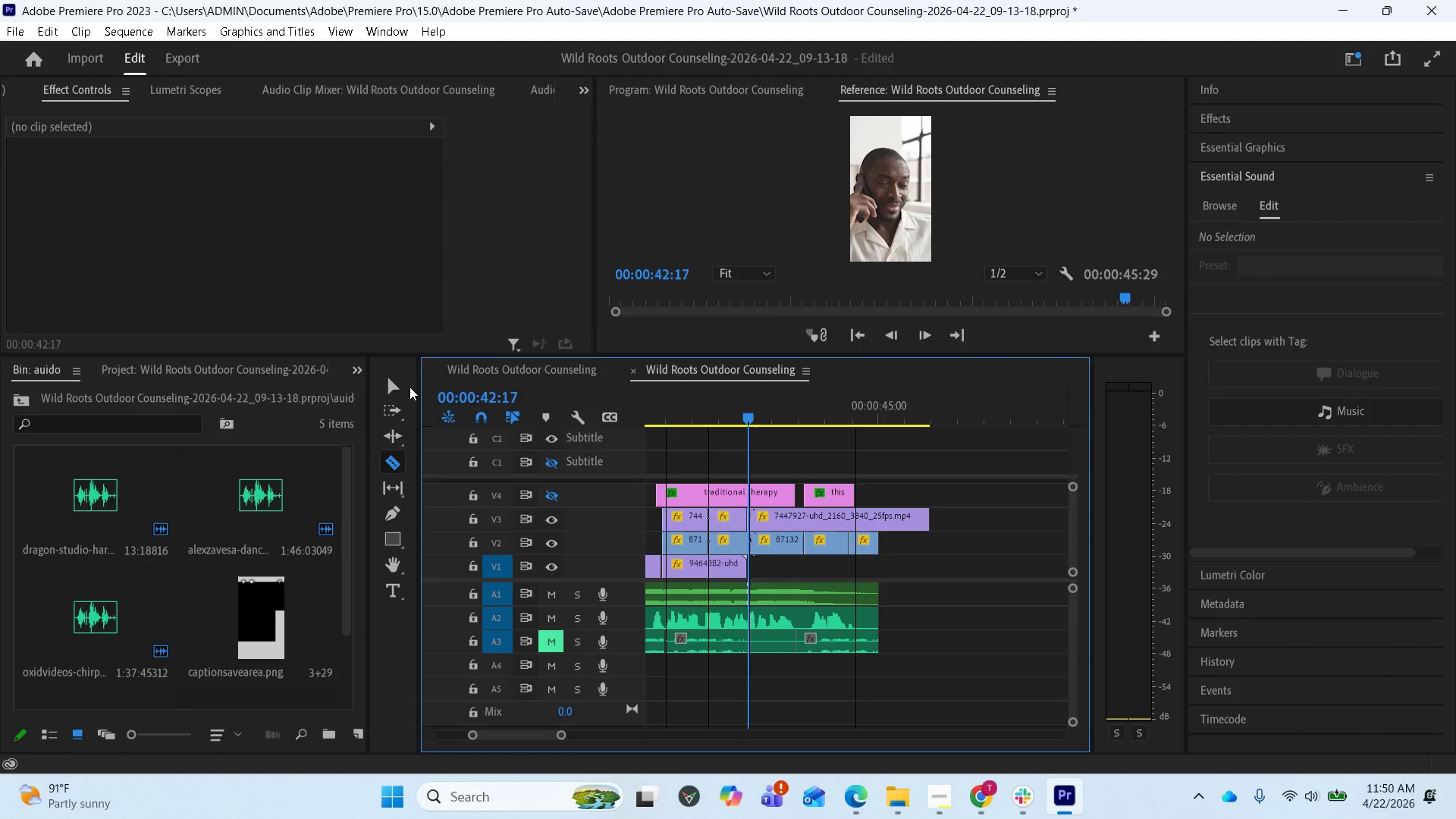 
left_click([400, 384])
 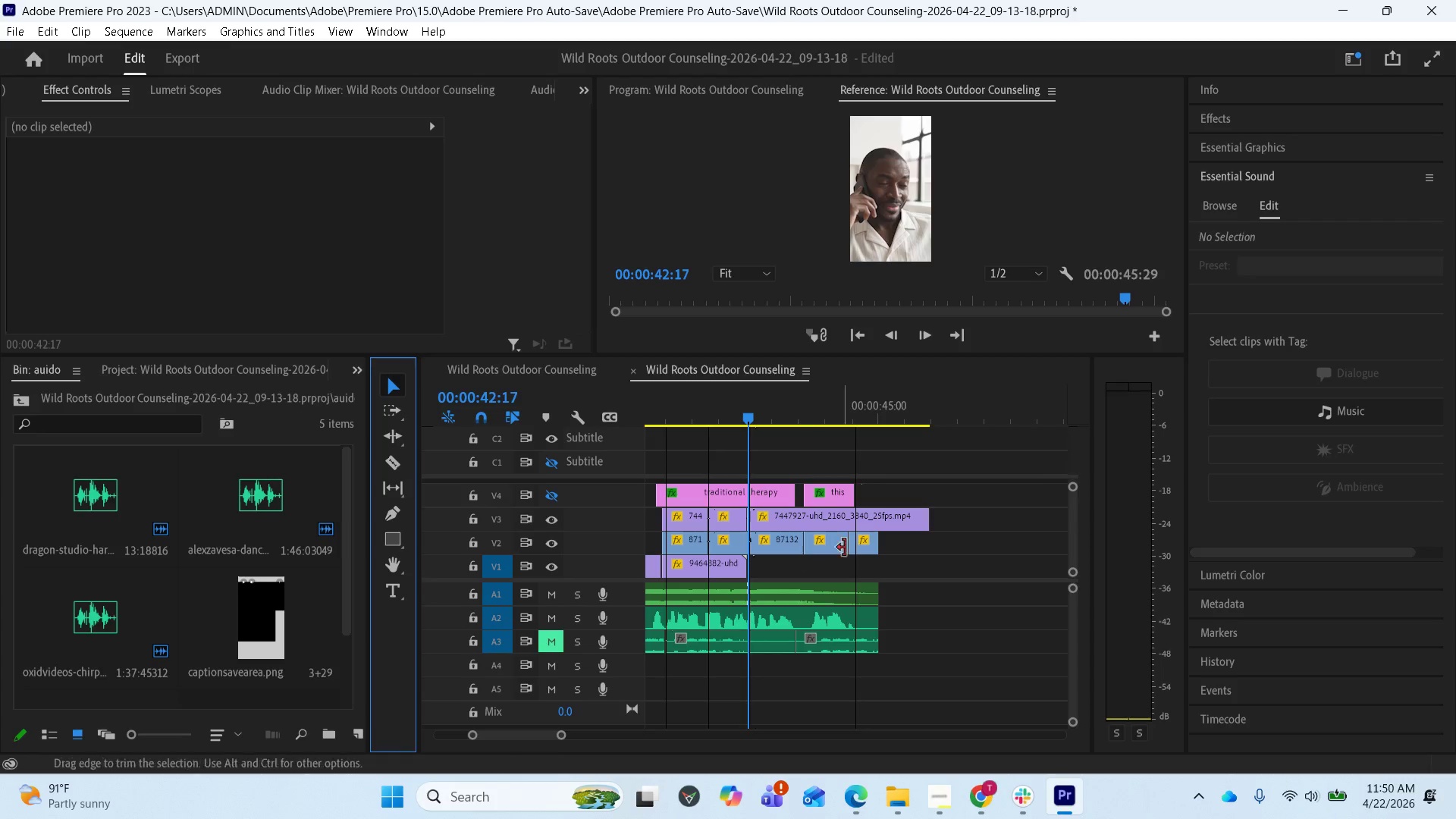 
wait(8.58)
 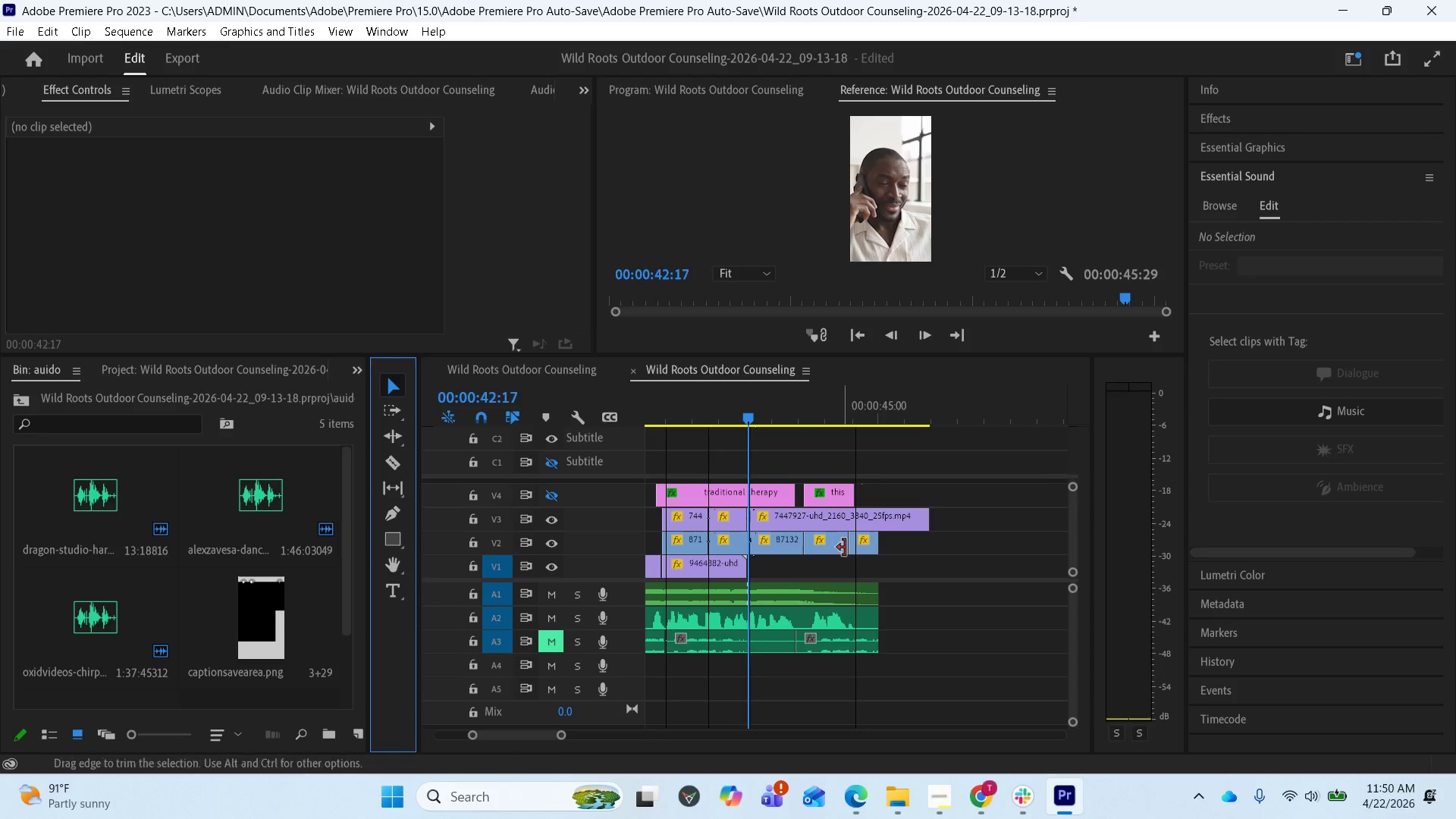 
left_click_drag(start_coordinate=[748, 414], to_coordinate=[752, 363])
 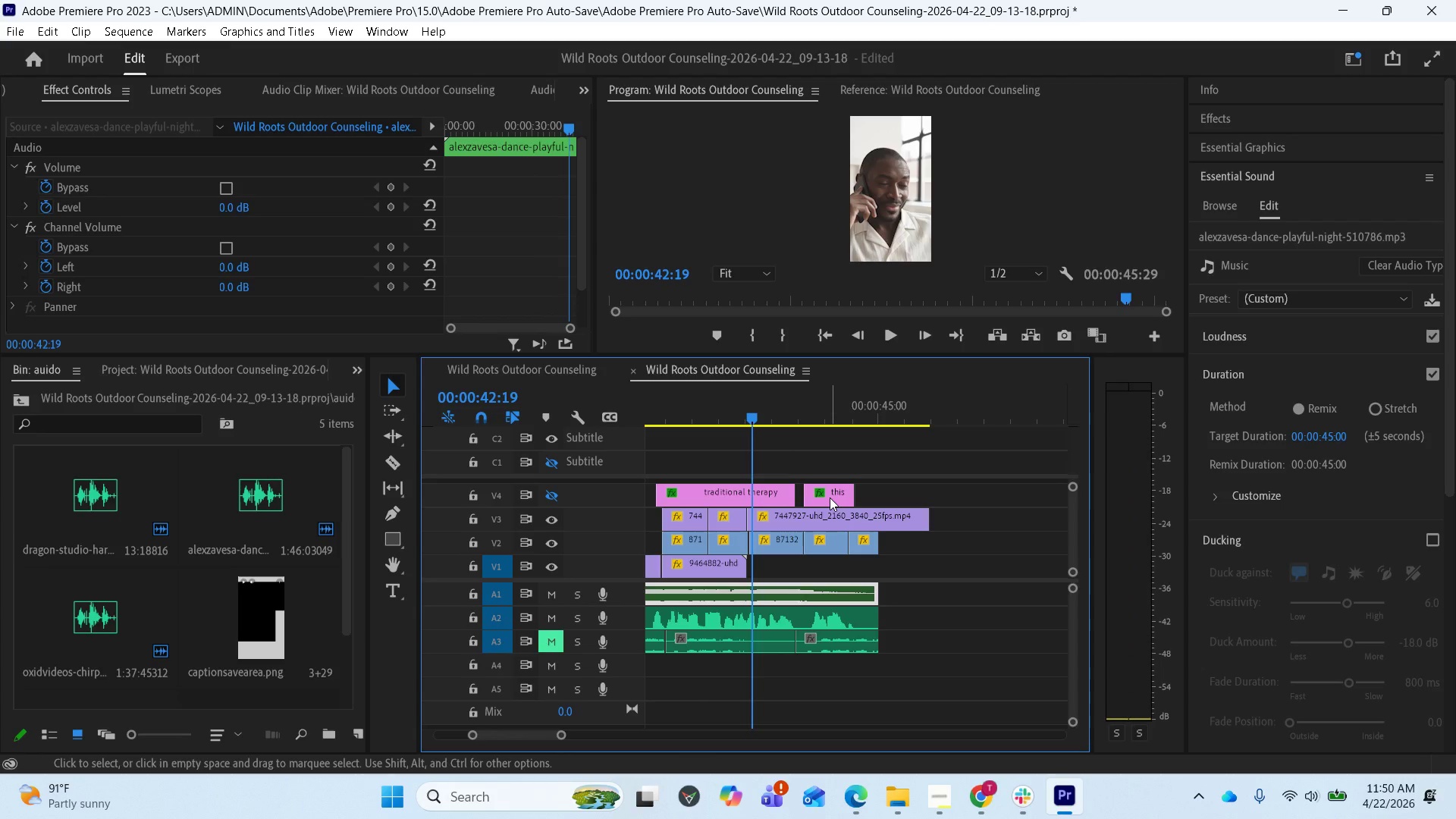 
hold_key(key=ControlLeft, duration=1.2)
 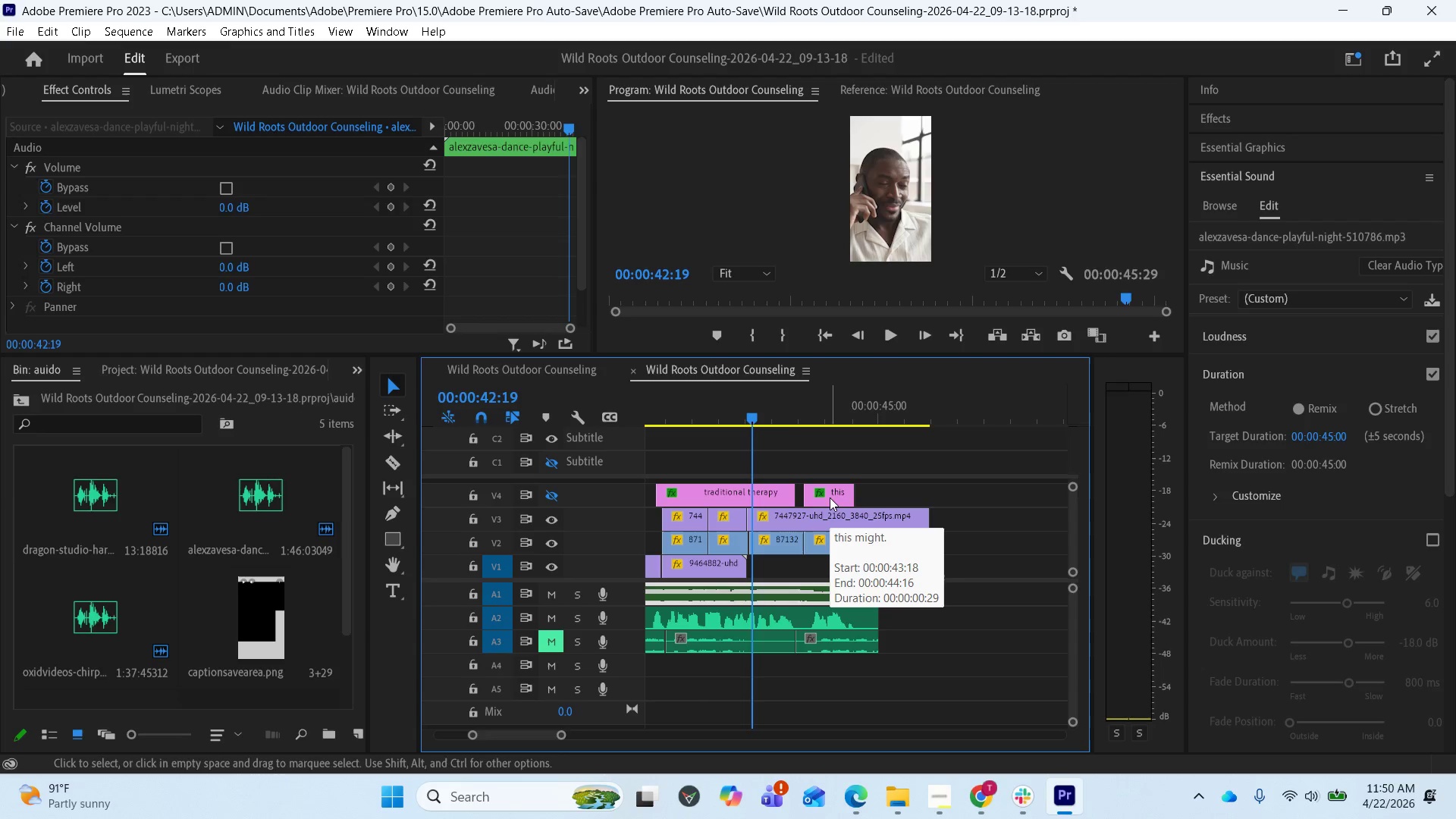 
key(Control+Z)
 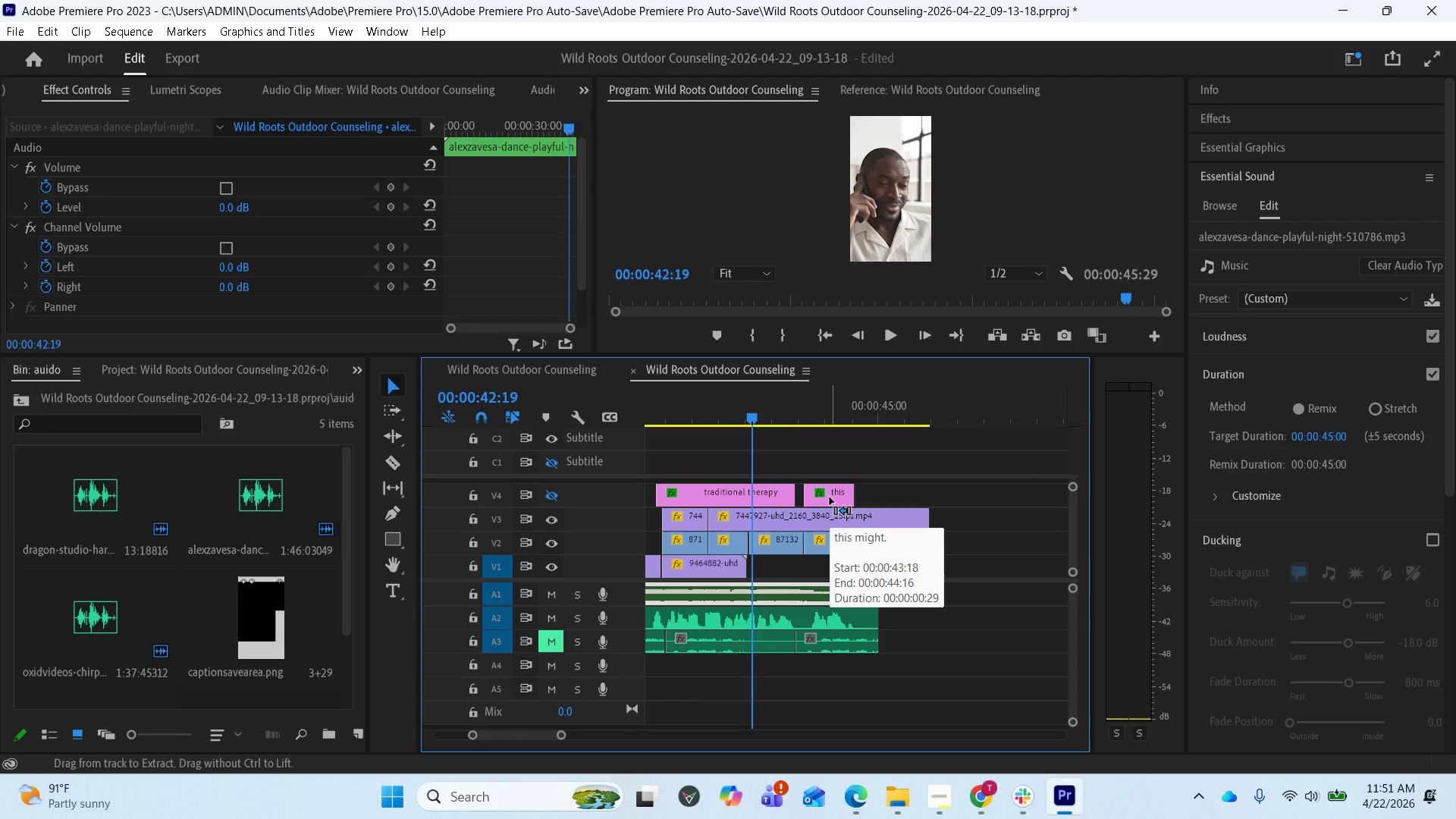 
key(Control+Z)
 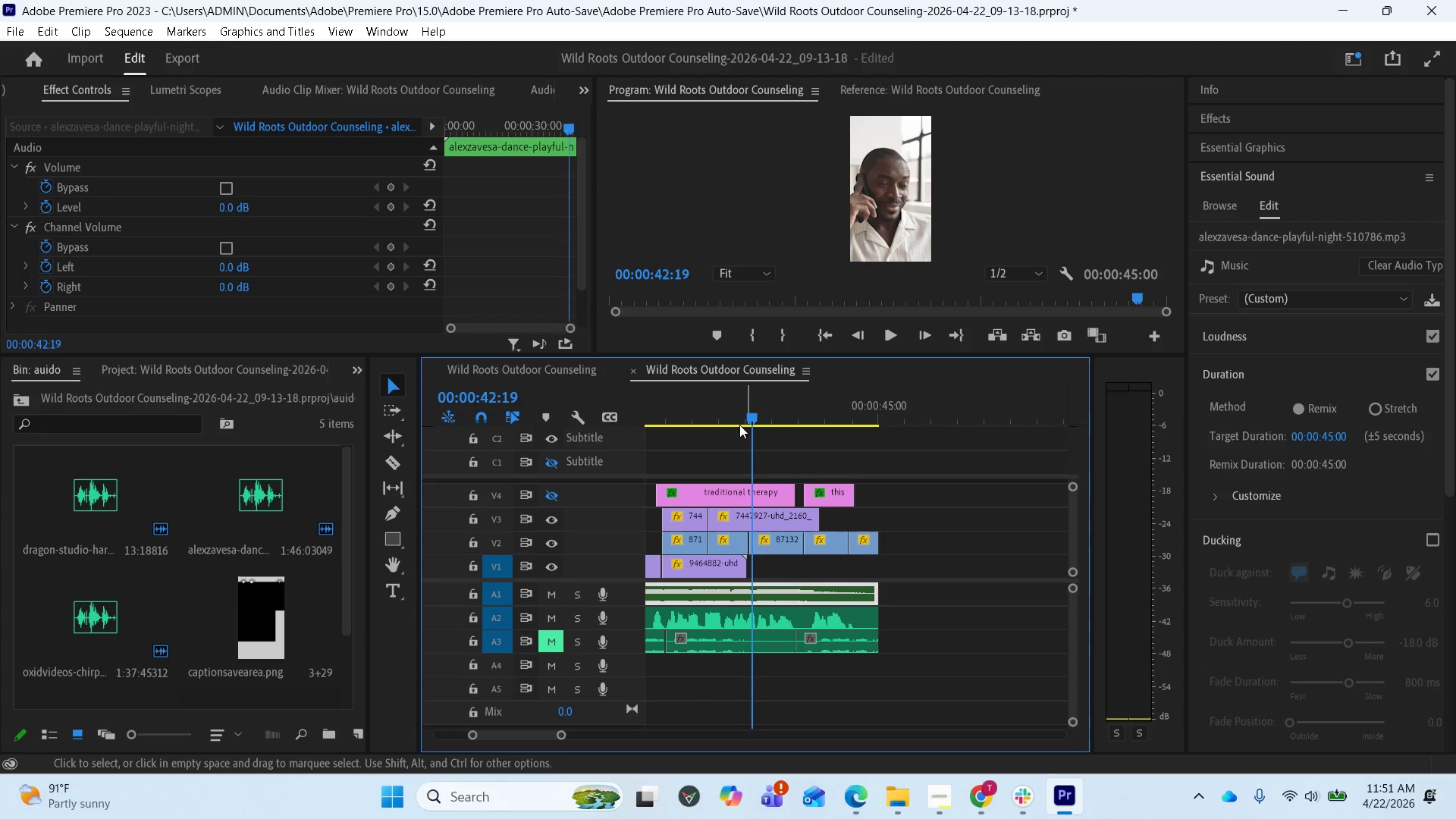 
wait(8.28)
 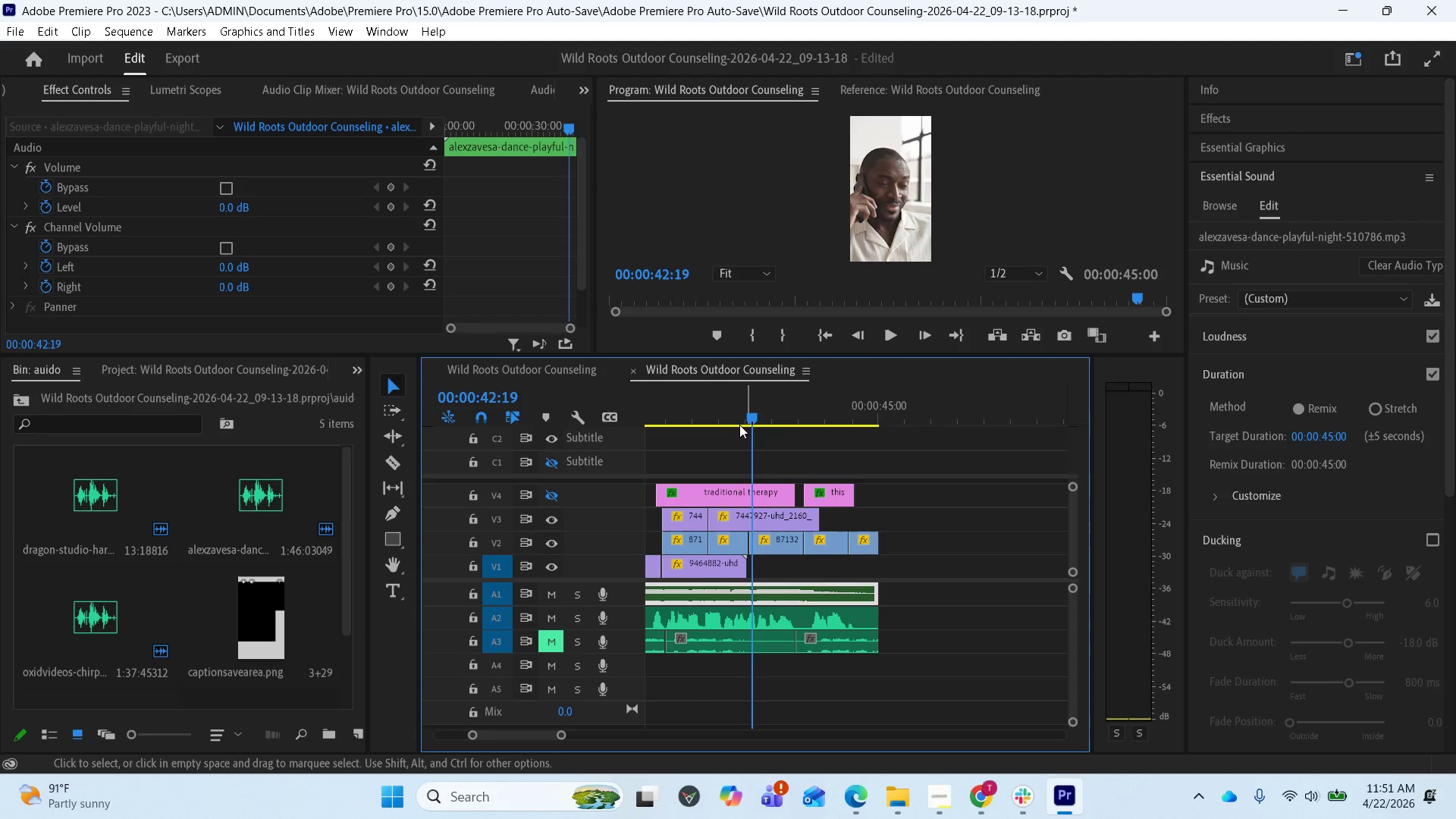 
left_click_drag(start_coordinate=[815, 524], to_coordinate=[953, 542])
 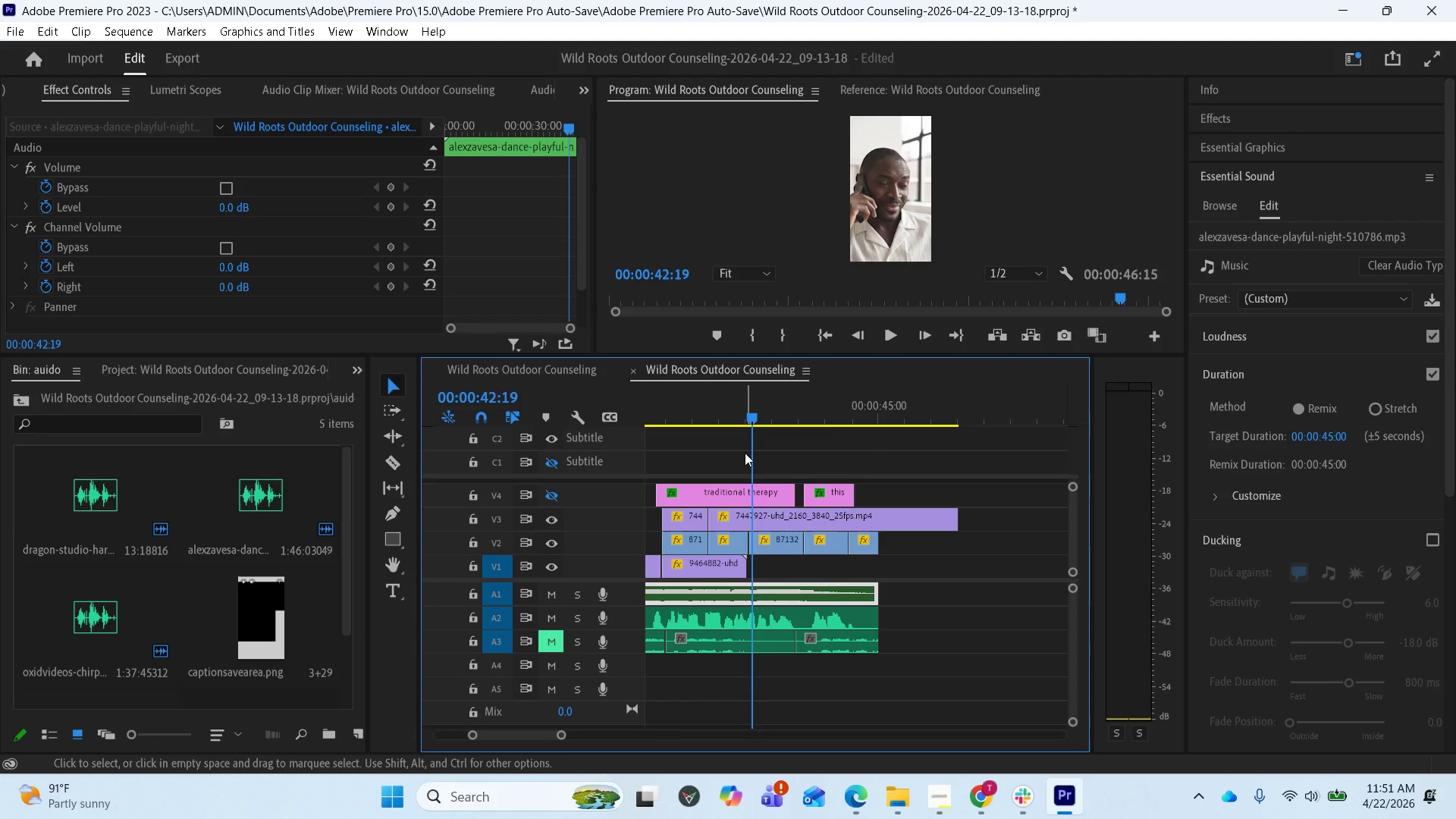 
mouse_move([752, 529])
 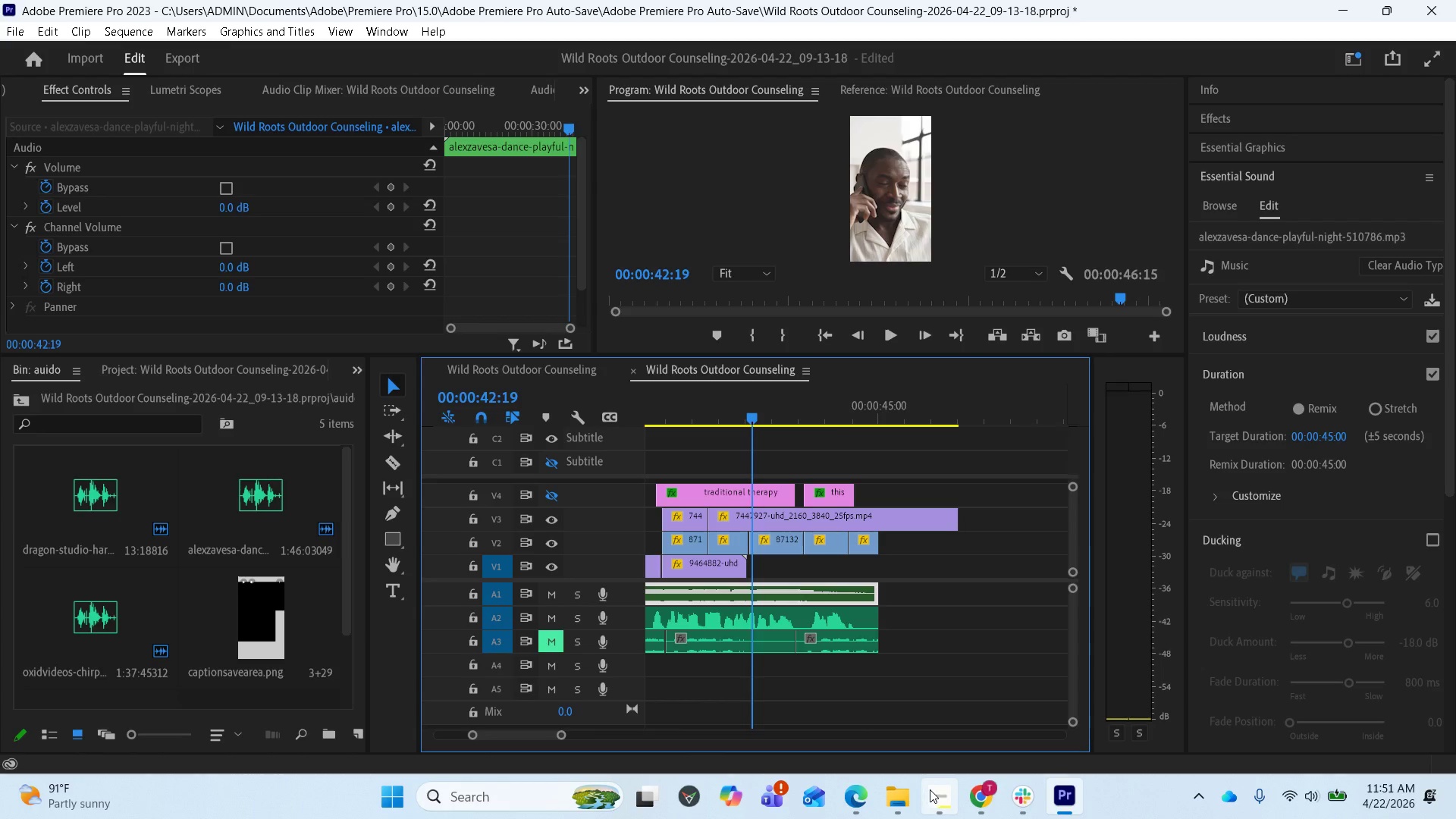 
left_click([930, 789])